 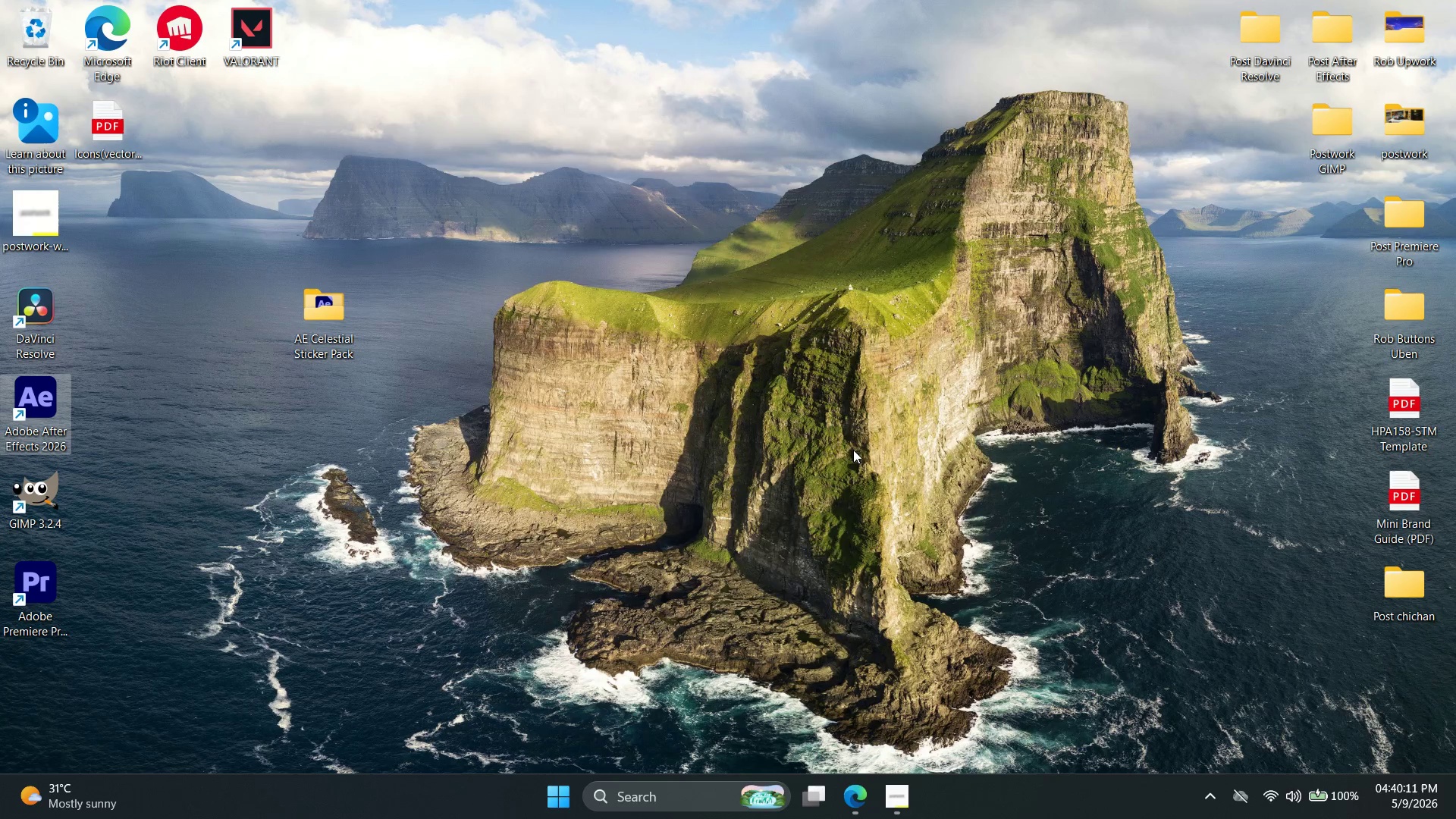 
left_click([860, 806])
 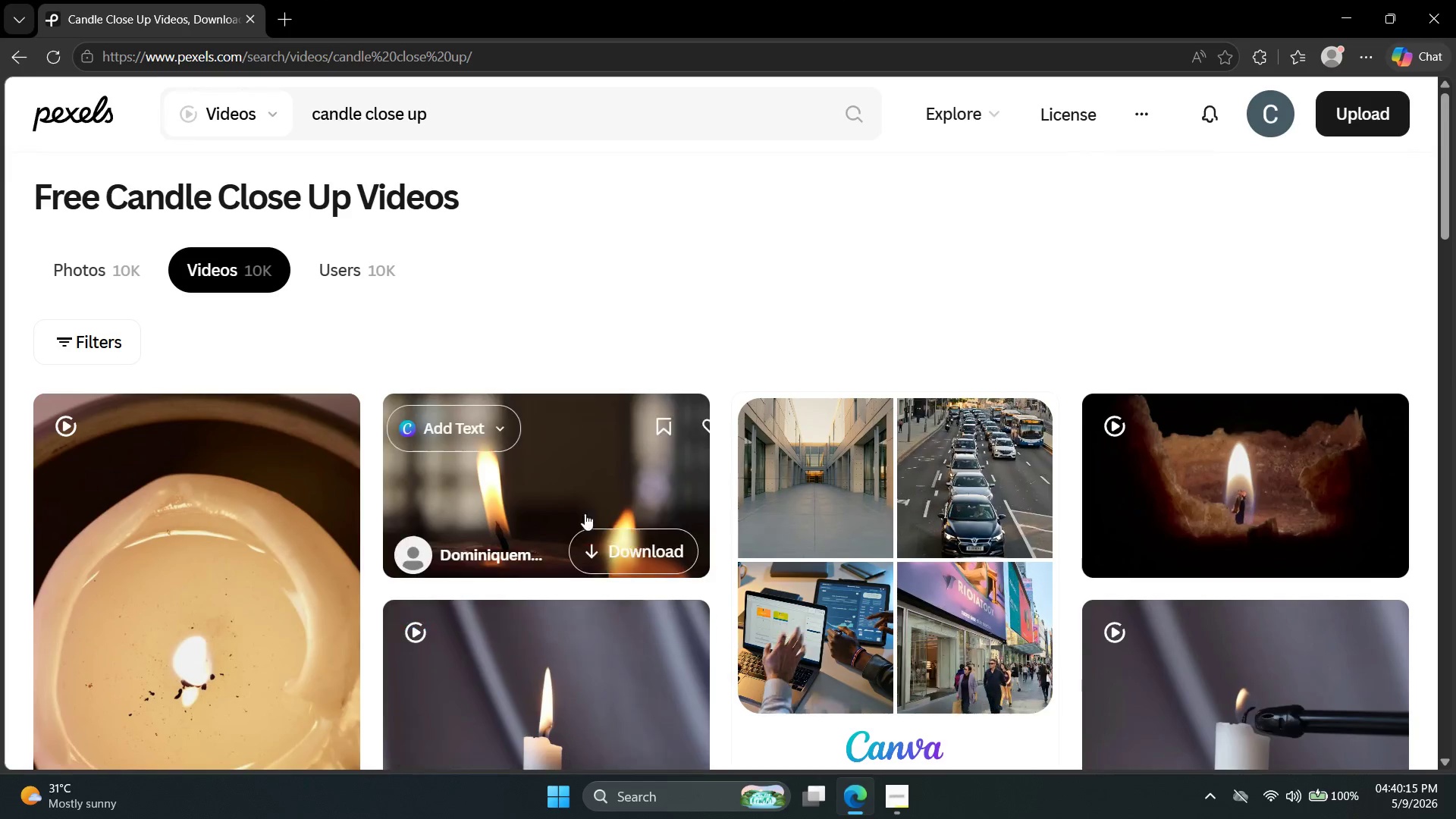 
scroll: coordinate [585, 538], scroll_direction: down, amount: 4.0
 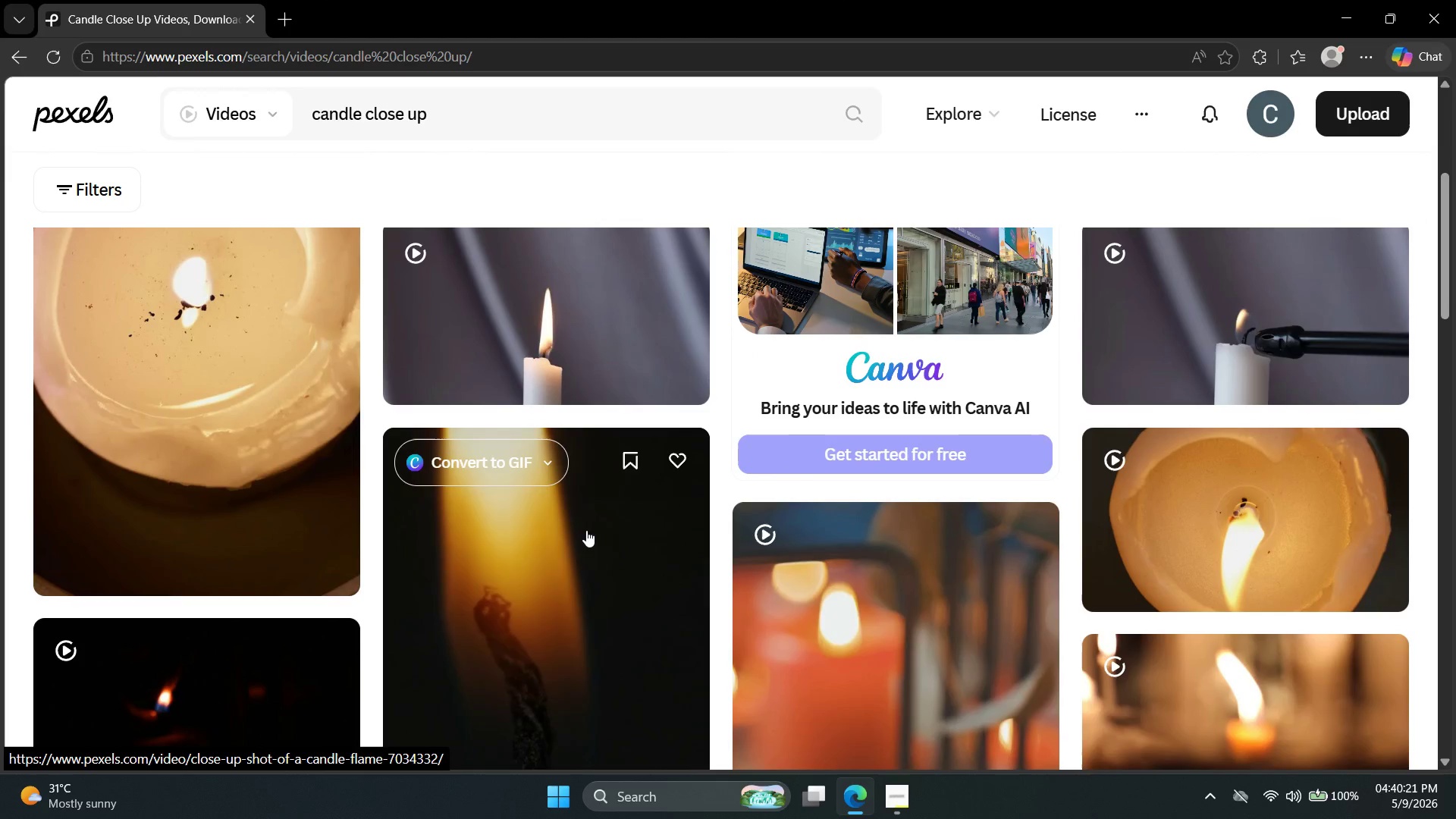 
wait(5.54)
 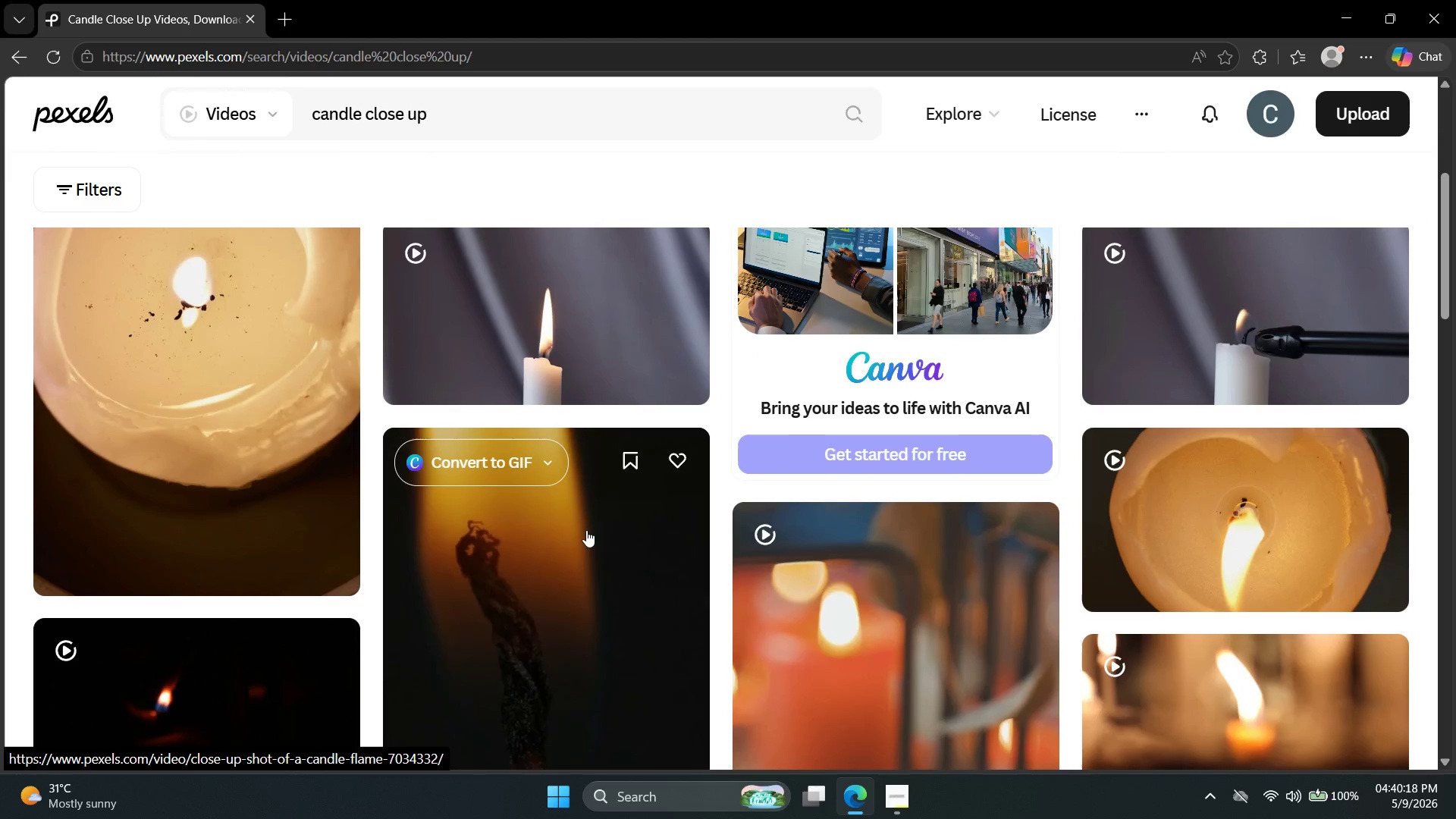 
scroll: coordinate [586, 533], scroll_direction: up, amount: 3.0
 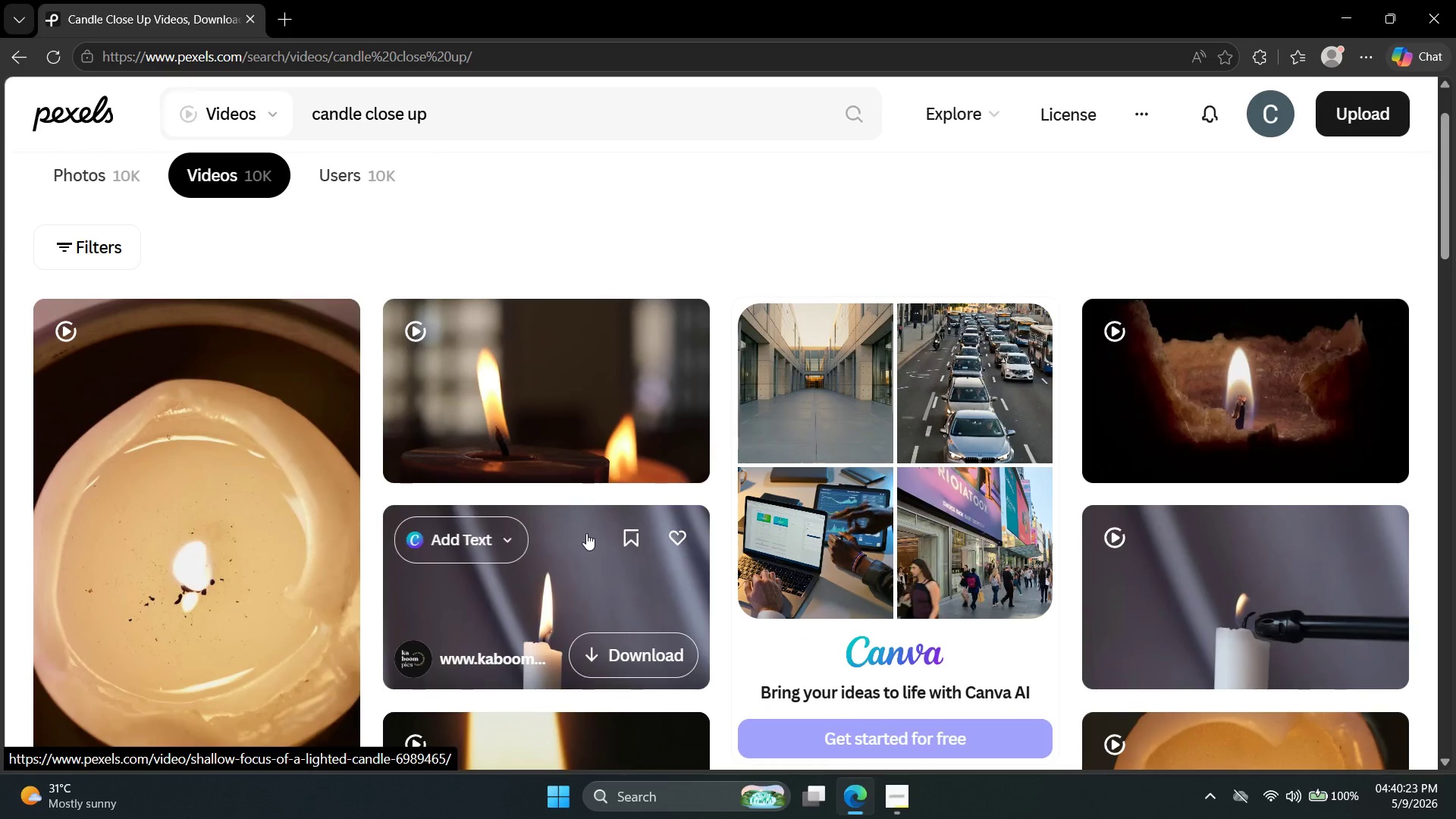 
scroll: coordinate [584, 544], scroll_direction: down, amount: 2.0
 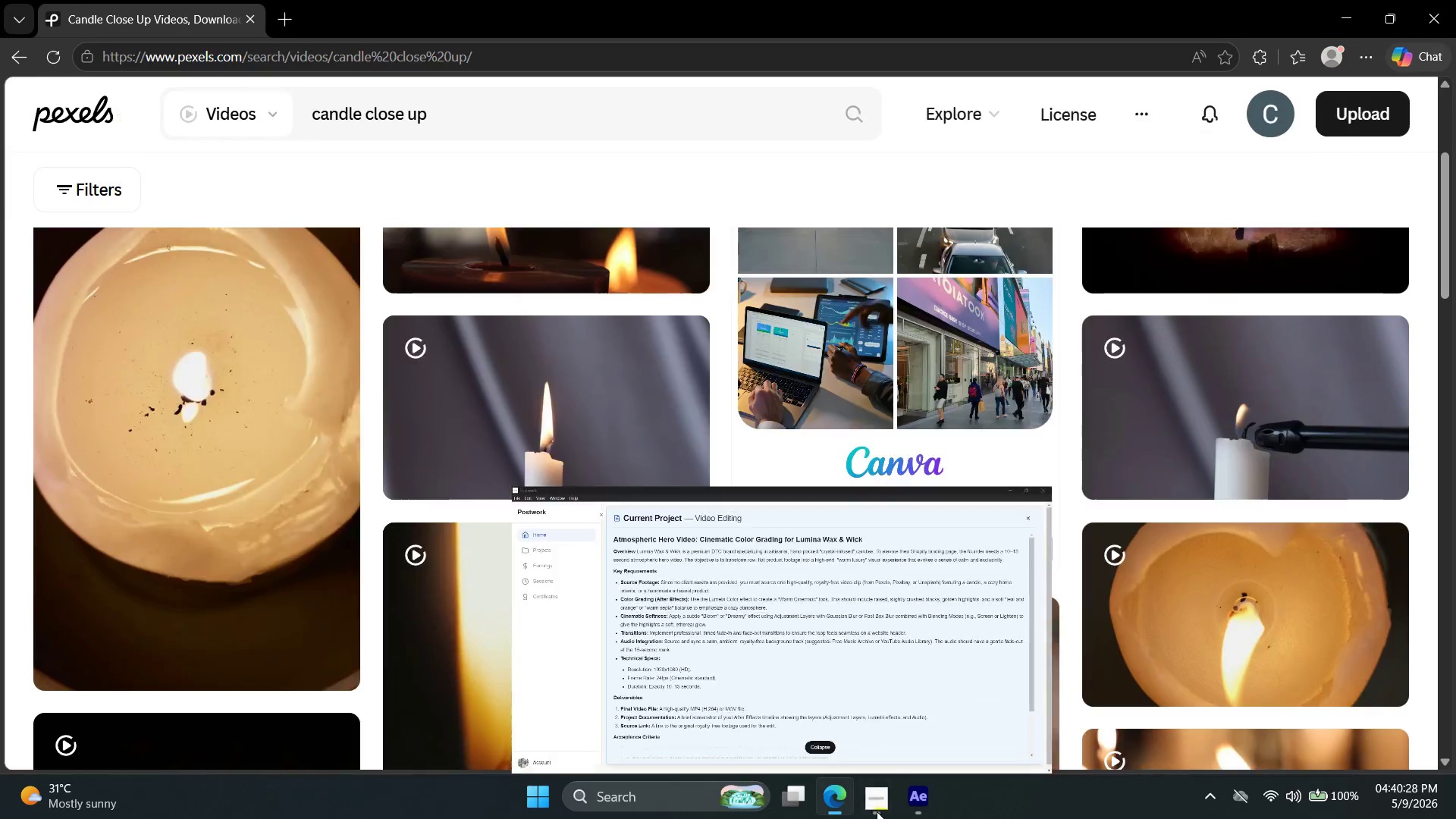 
wait(8.98)
 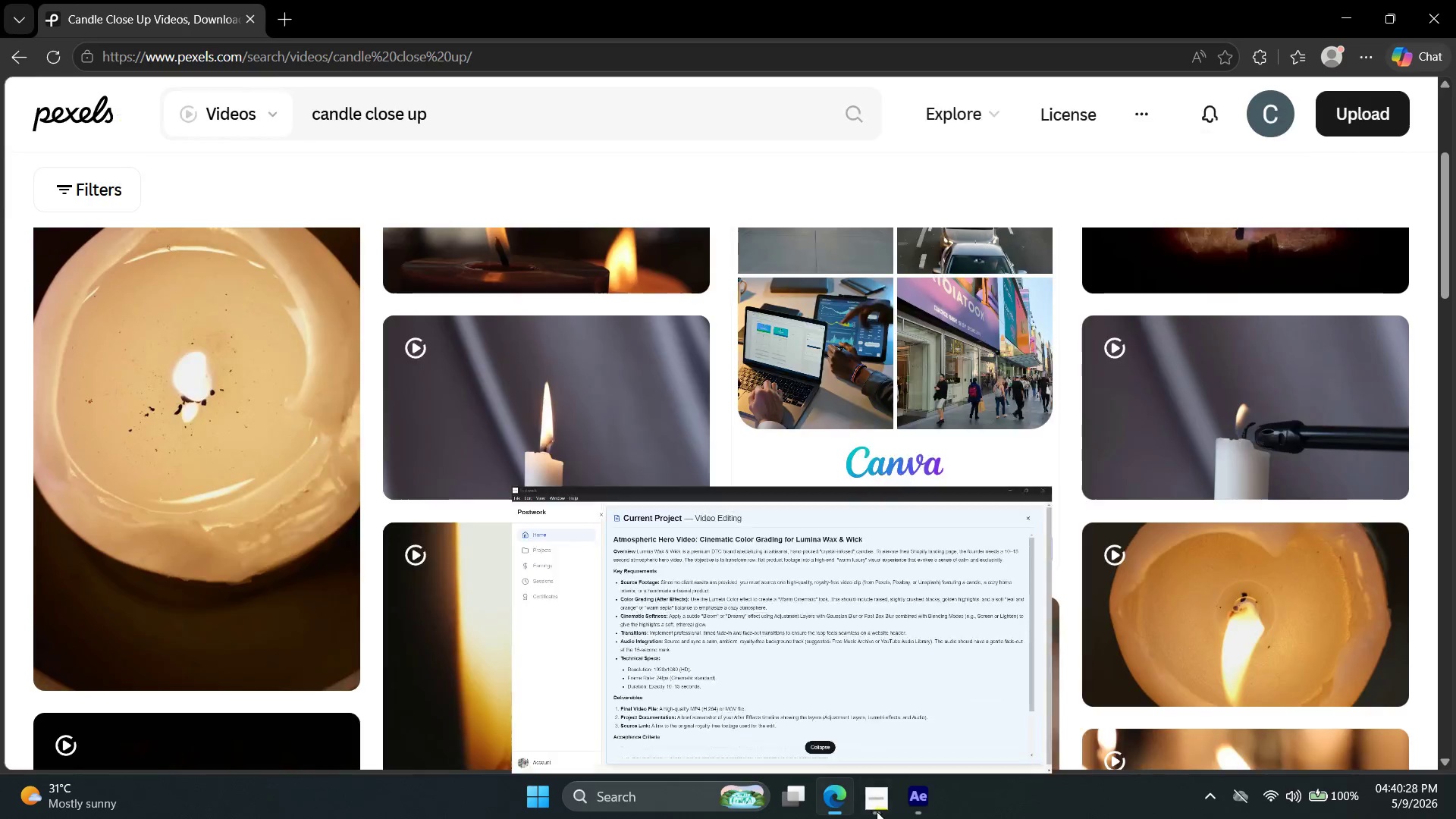 
scroll: coordinate [528, 582], scroll_direction: up, amount: 2.0
 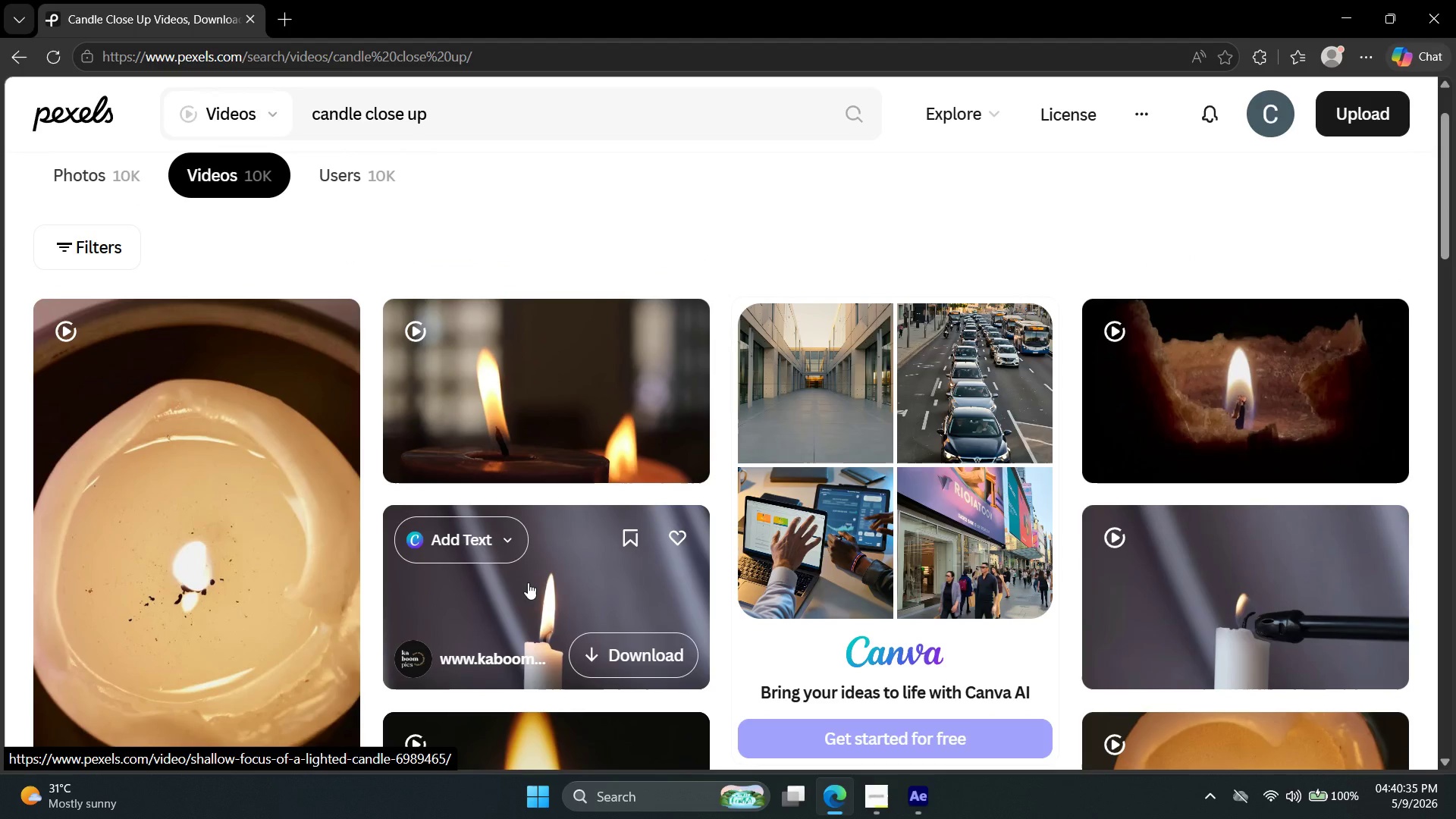 
scroll: coordinate [532, 589], scroll_direction: down, amount: 9.0
 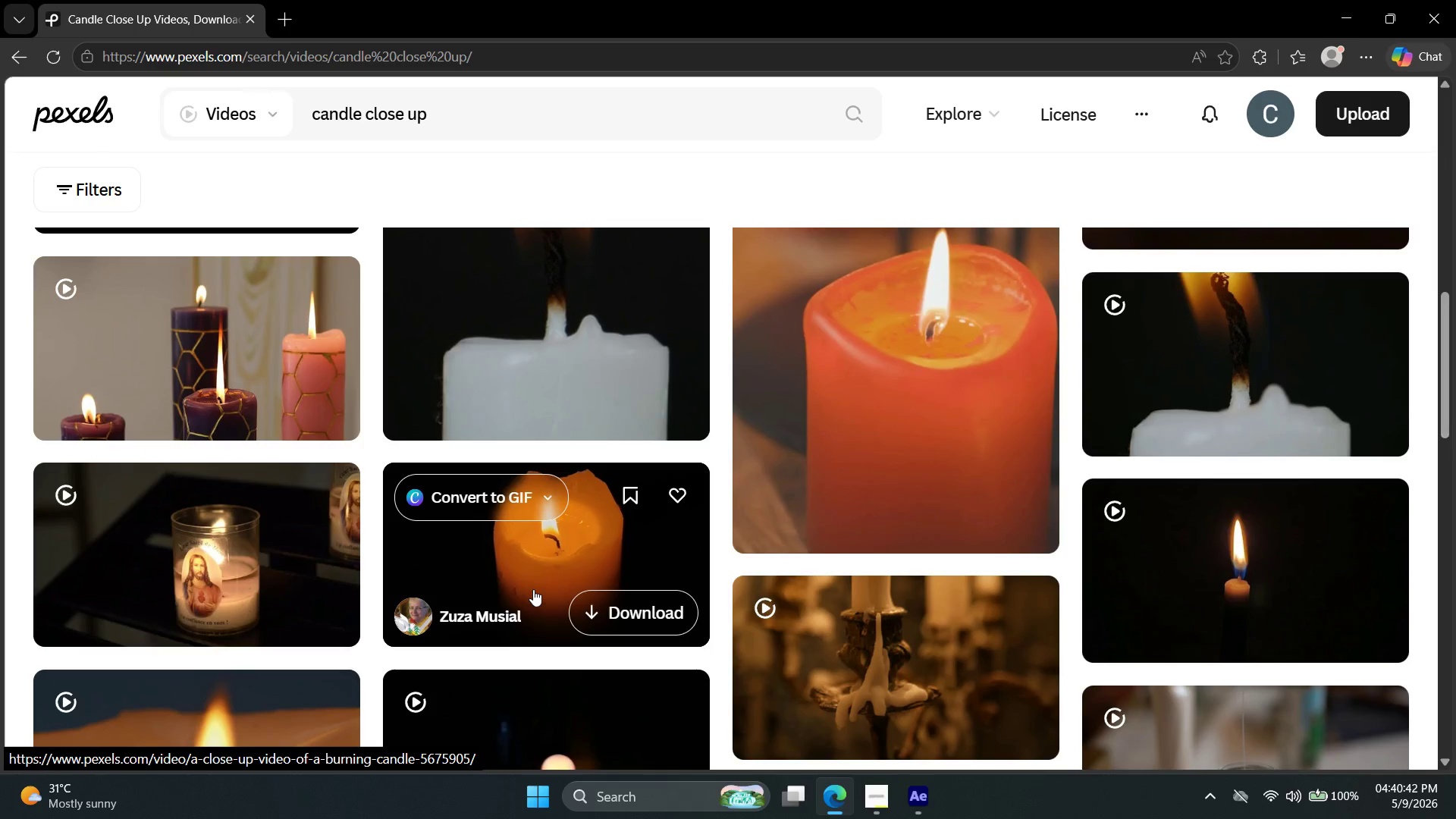 
wait(8.61)
 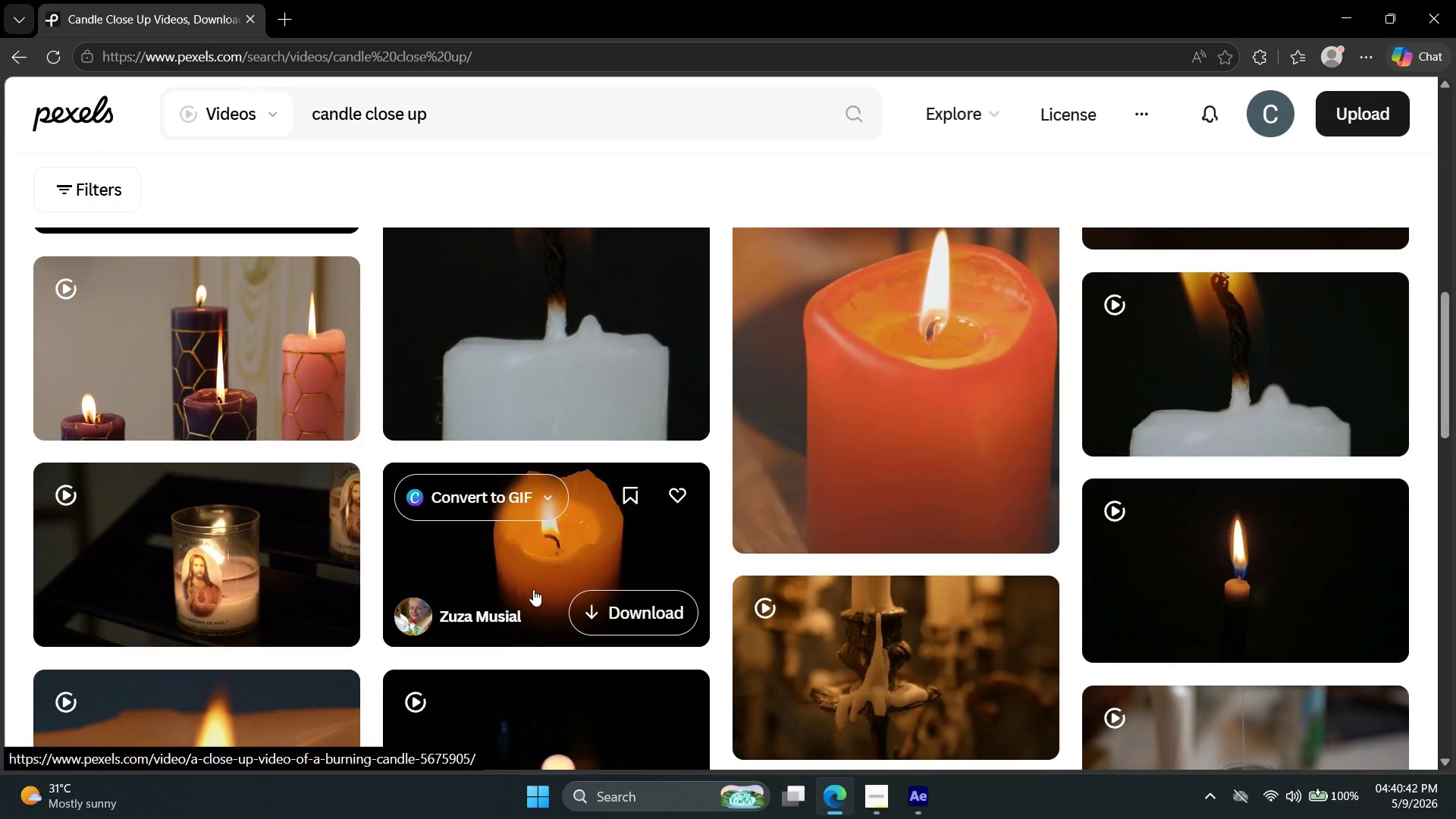 
mouse_move([971, 610])
 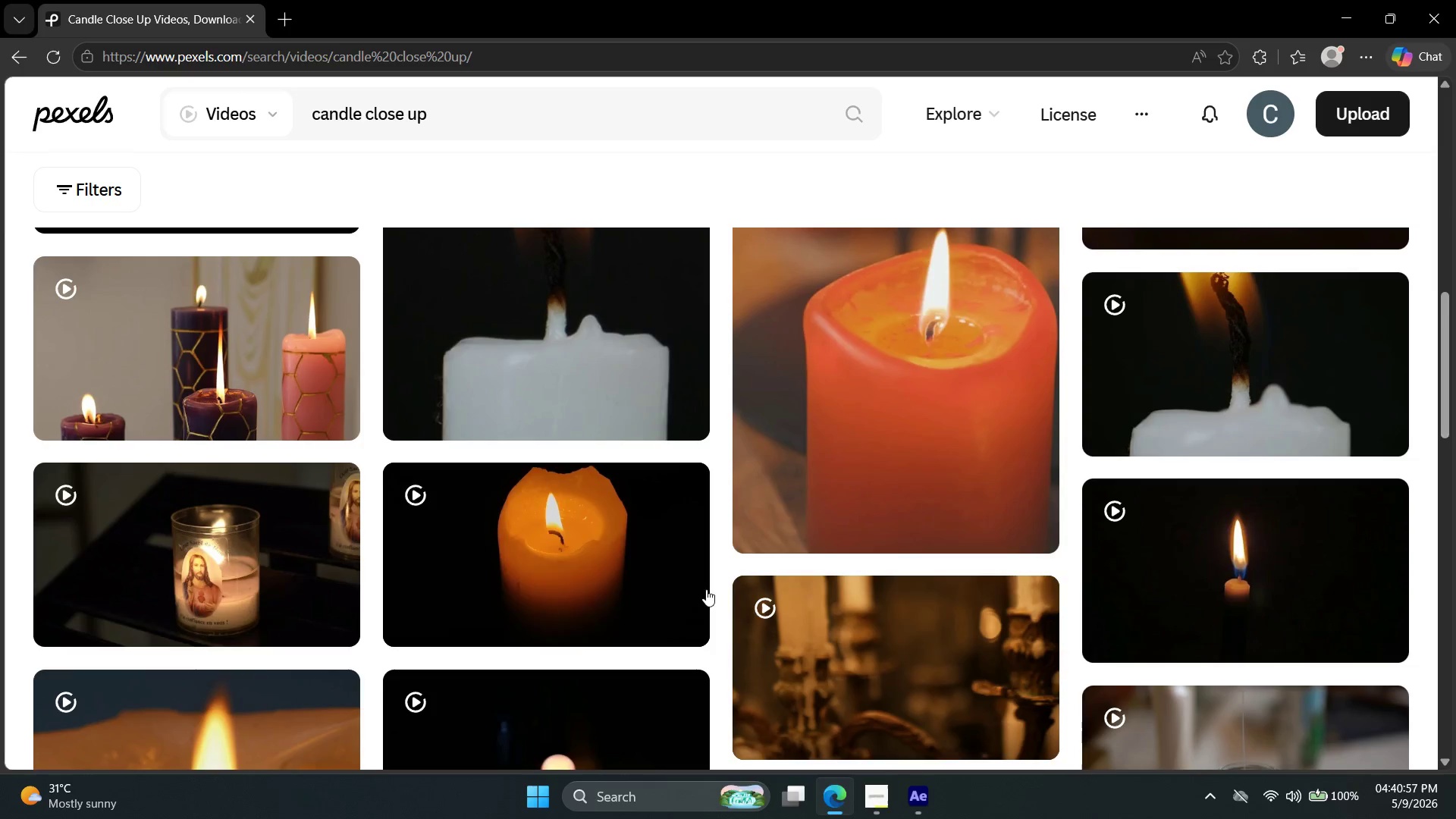 
mouse_move([555, 563])
 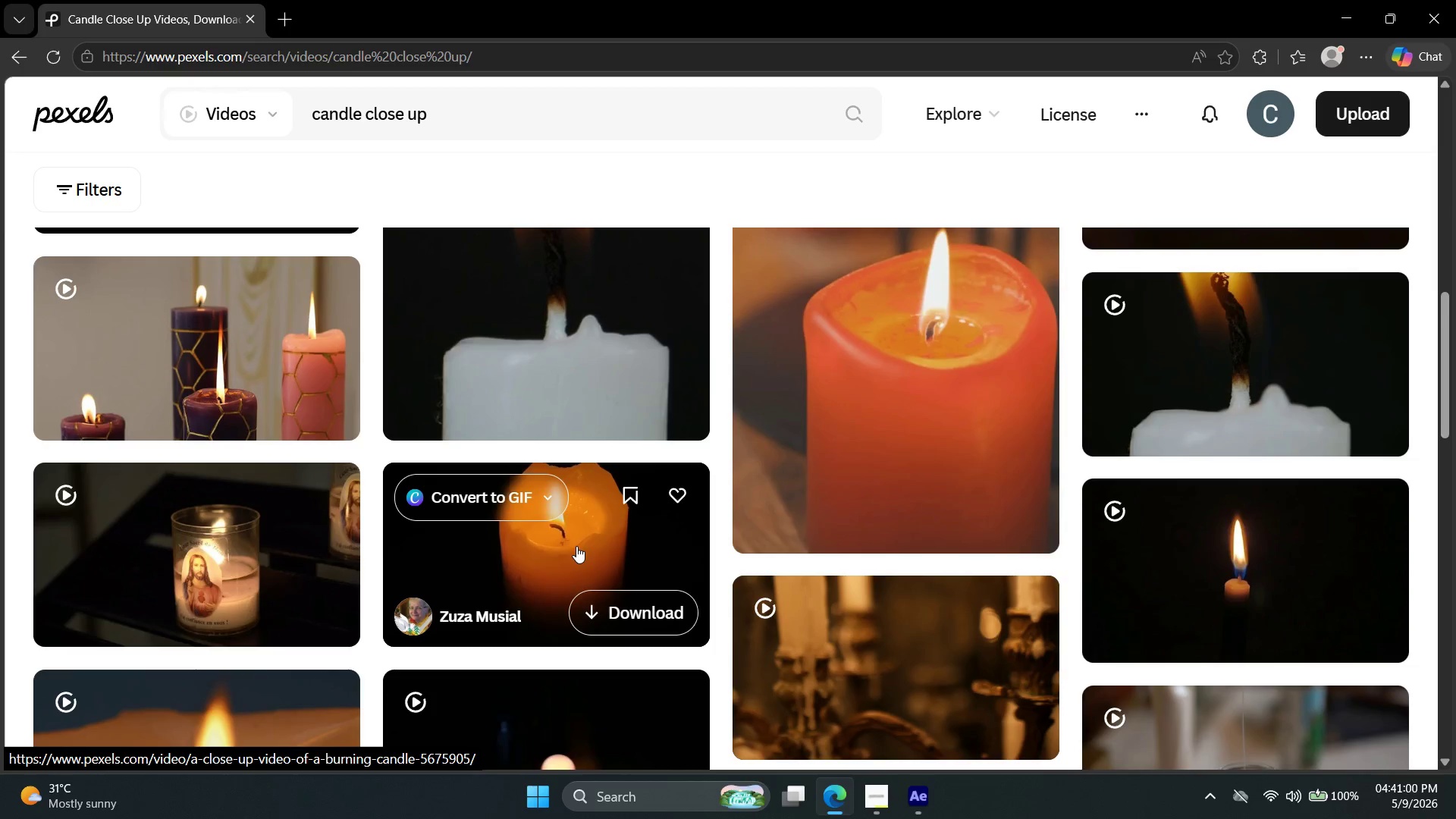 
scroll: coordinate [787, 543], scroll_direction: down, amount: 9.0
 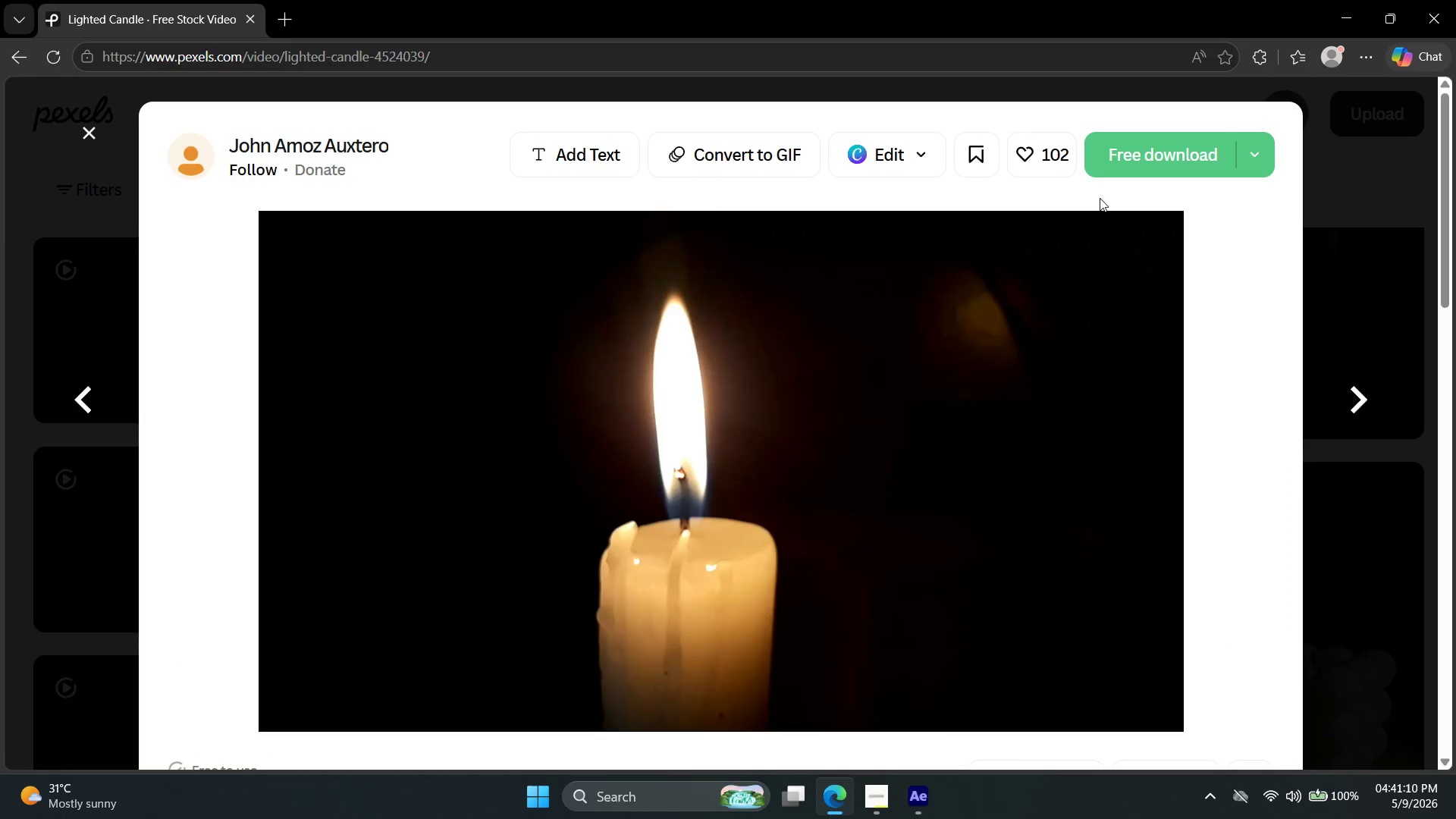 
wait(6.01)
 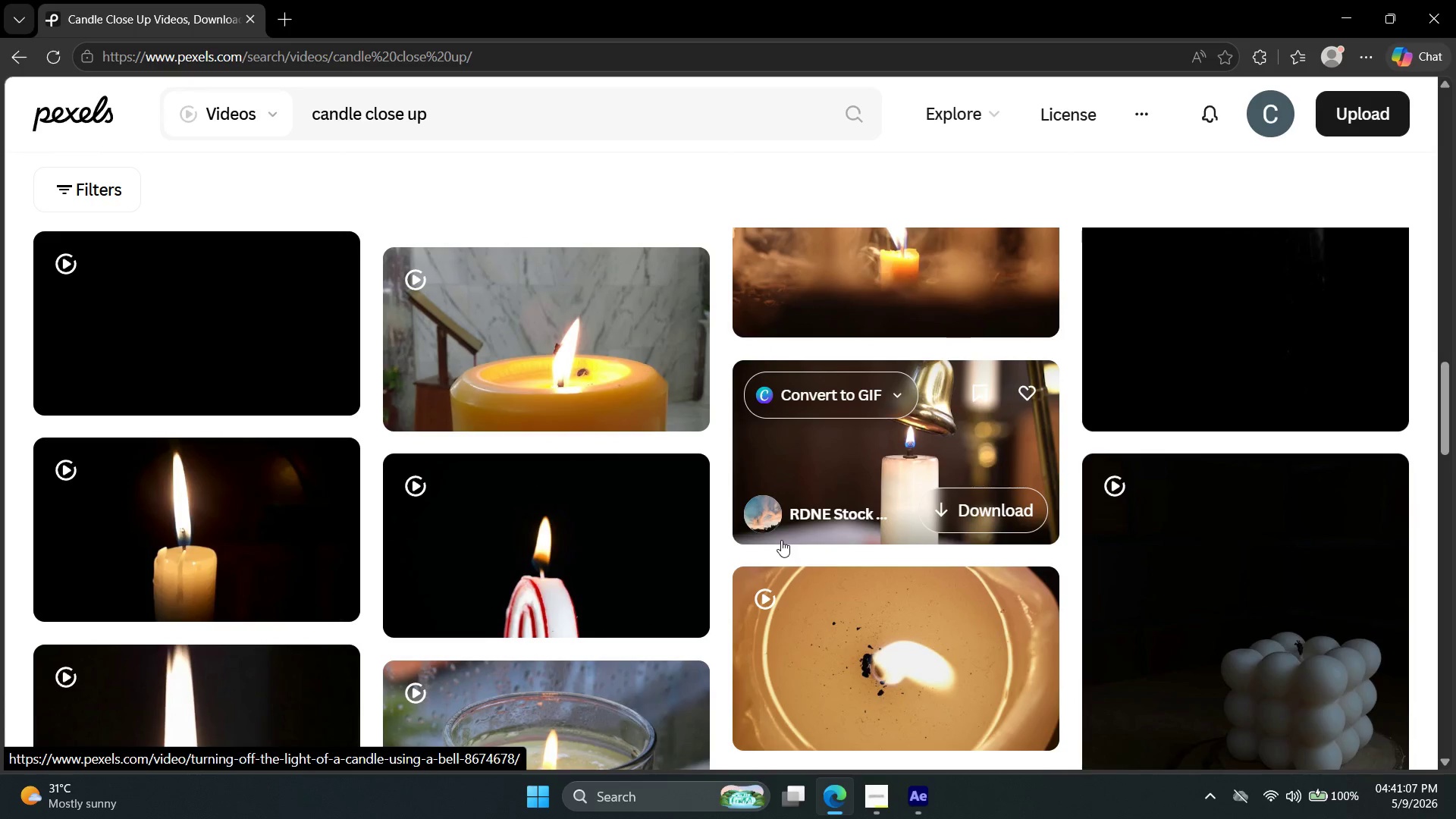 
left_click([1105, 149])
 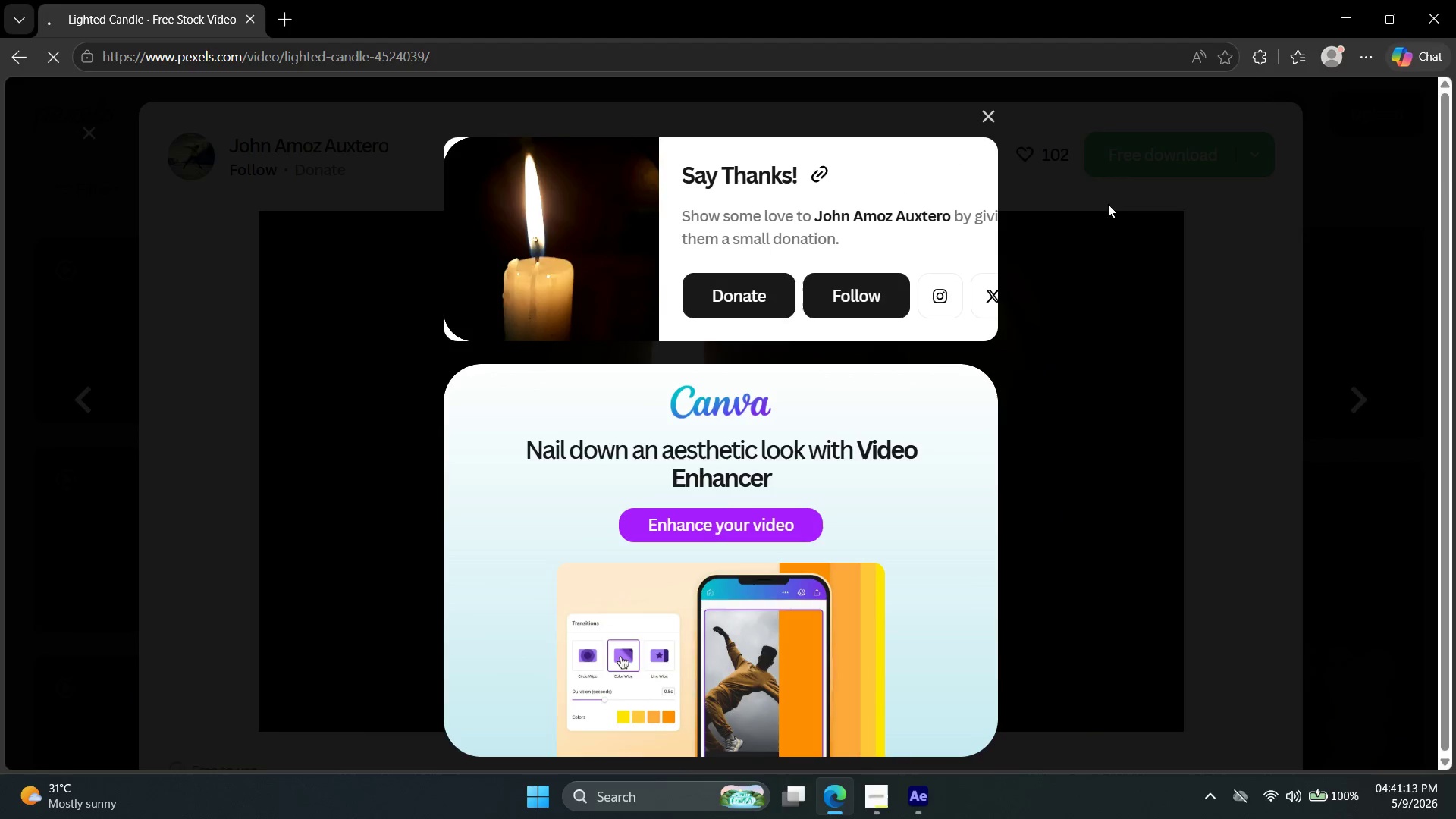 
mouse_move([1061, 309])
 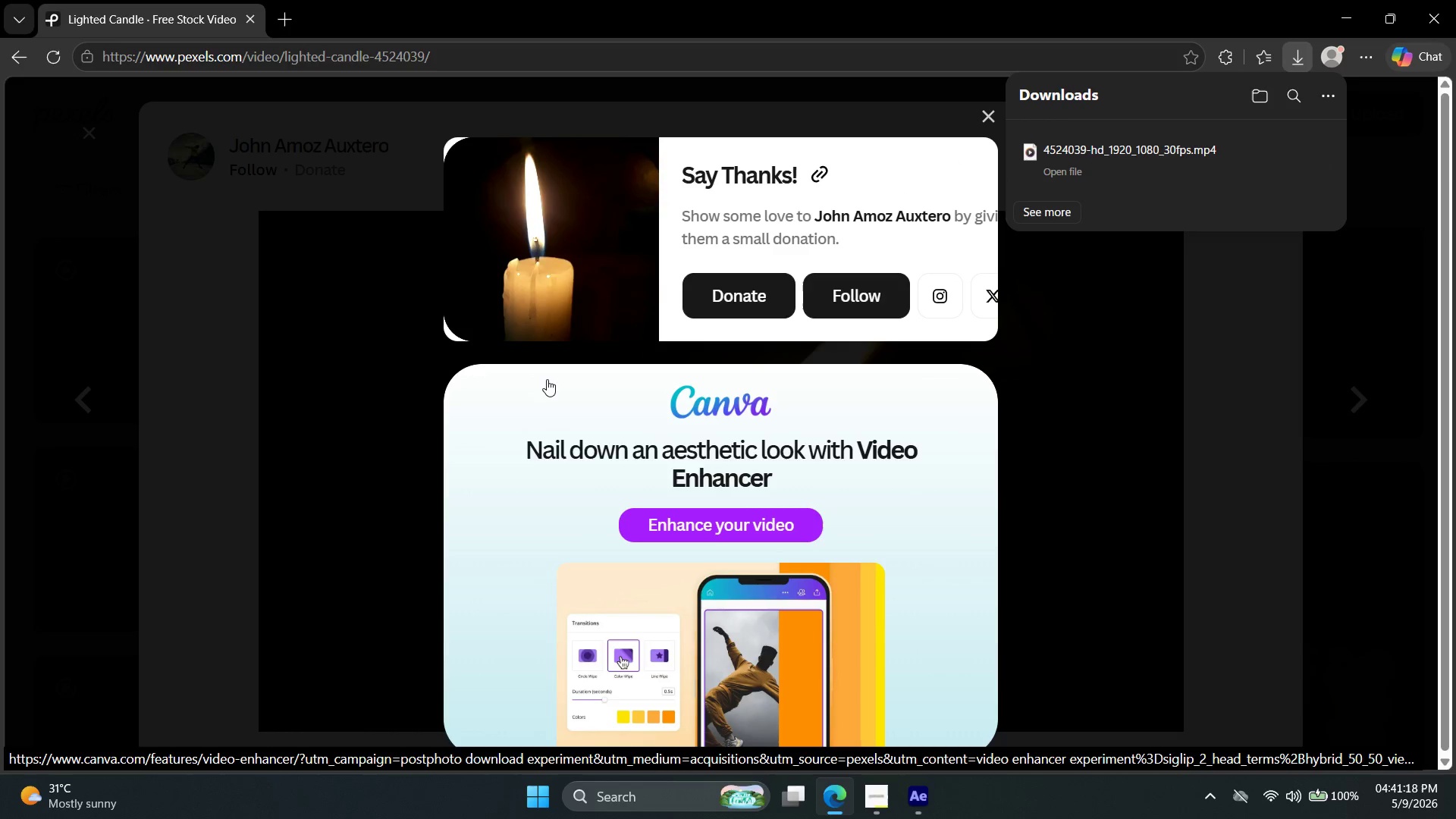 
left_click([1188, 423])
 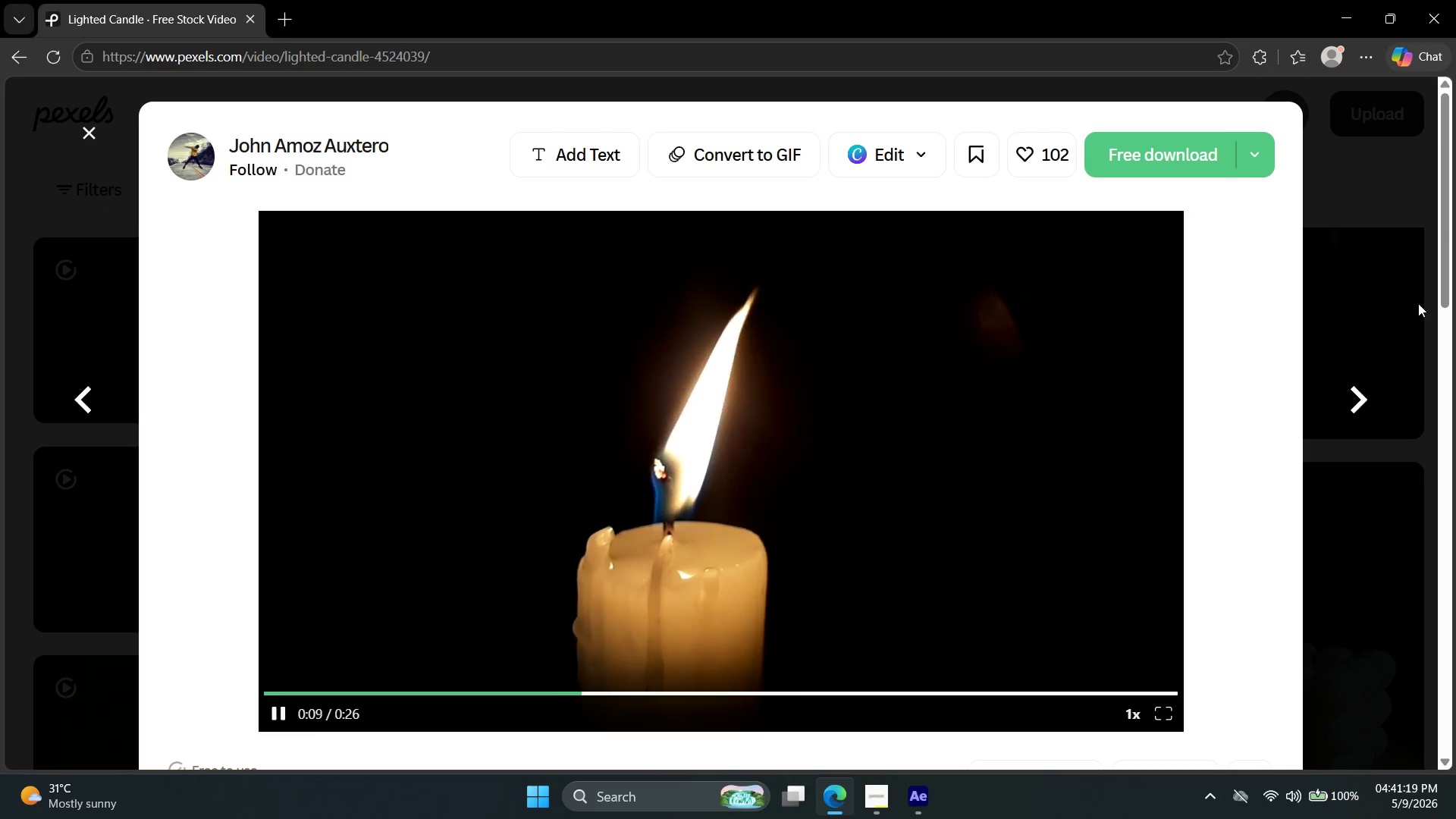 
left_click([1404, 284])
 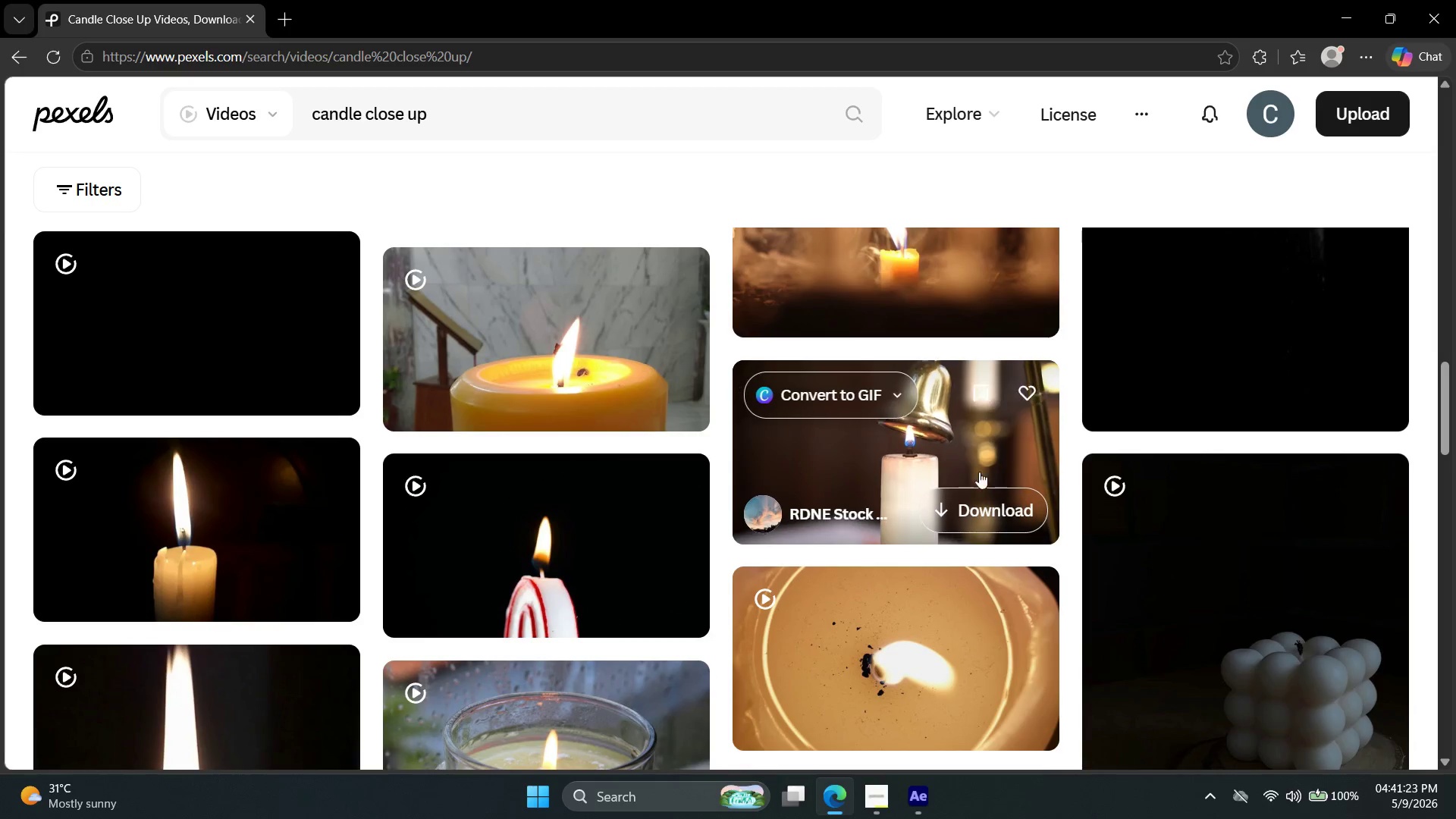 
scroll: coordinate [824, 472], scroll_direction: up, amount: 1.0
 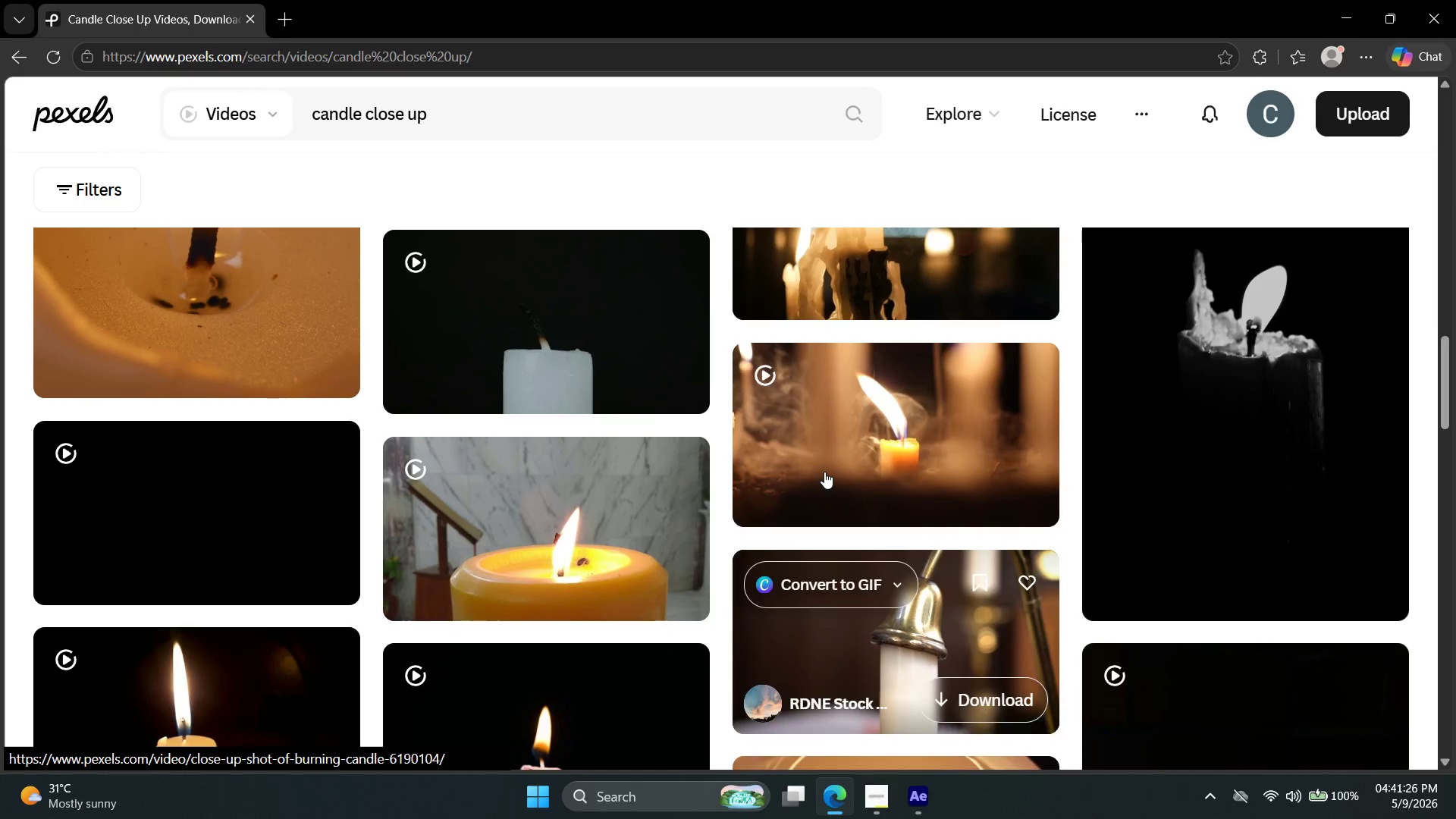 
scroll: coordinate [815, 477], scroll_direction: down, amount: 9.0
 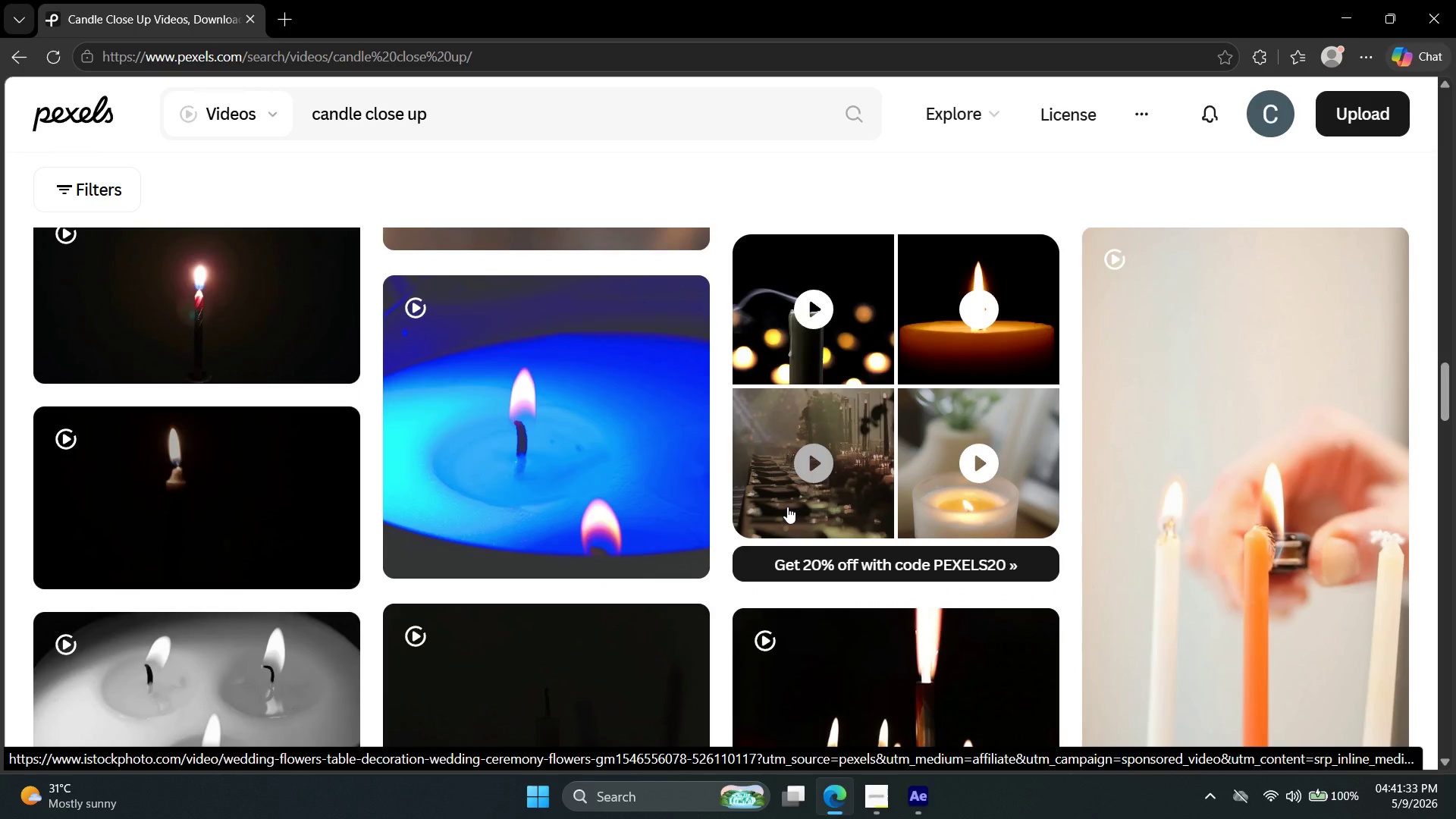 
scroll: coordinate [781, 524], scroll_direction: down, amount: 3.0
 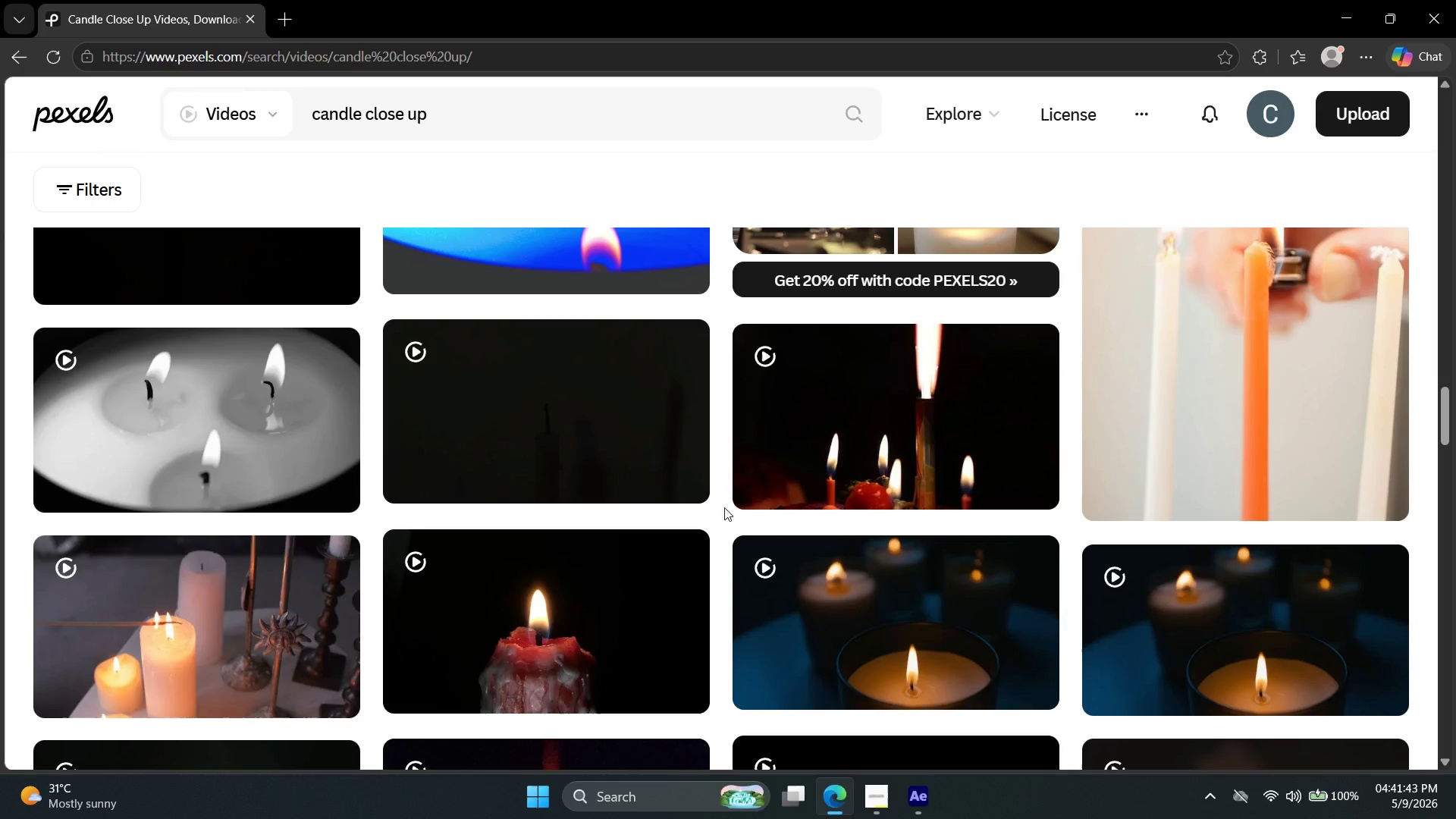 
wait(13.55)
 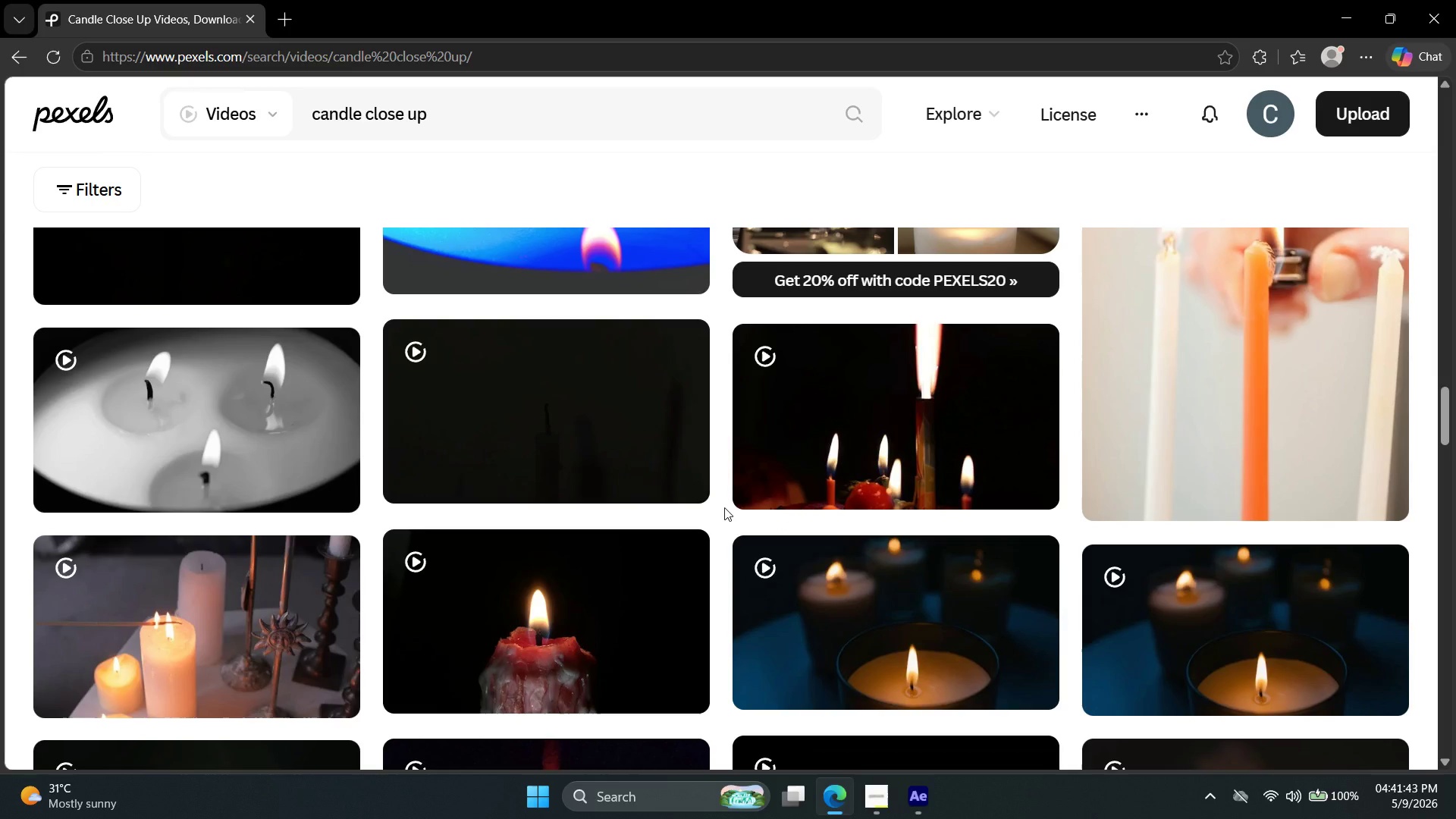 
mouse_move([579, 454])
 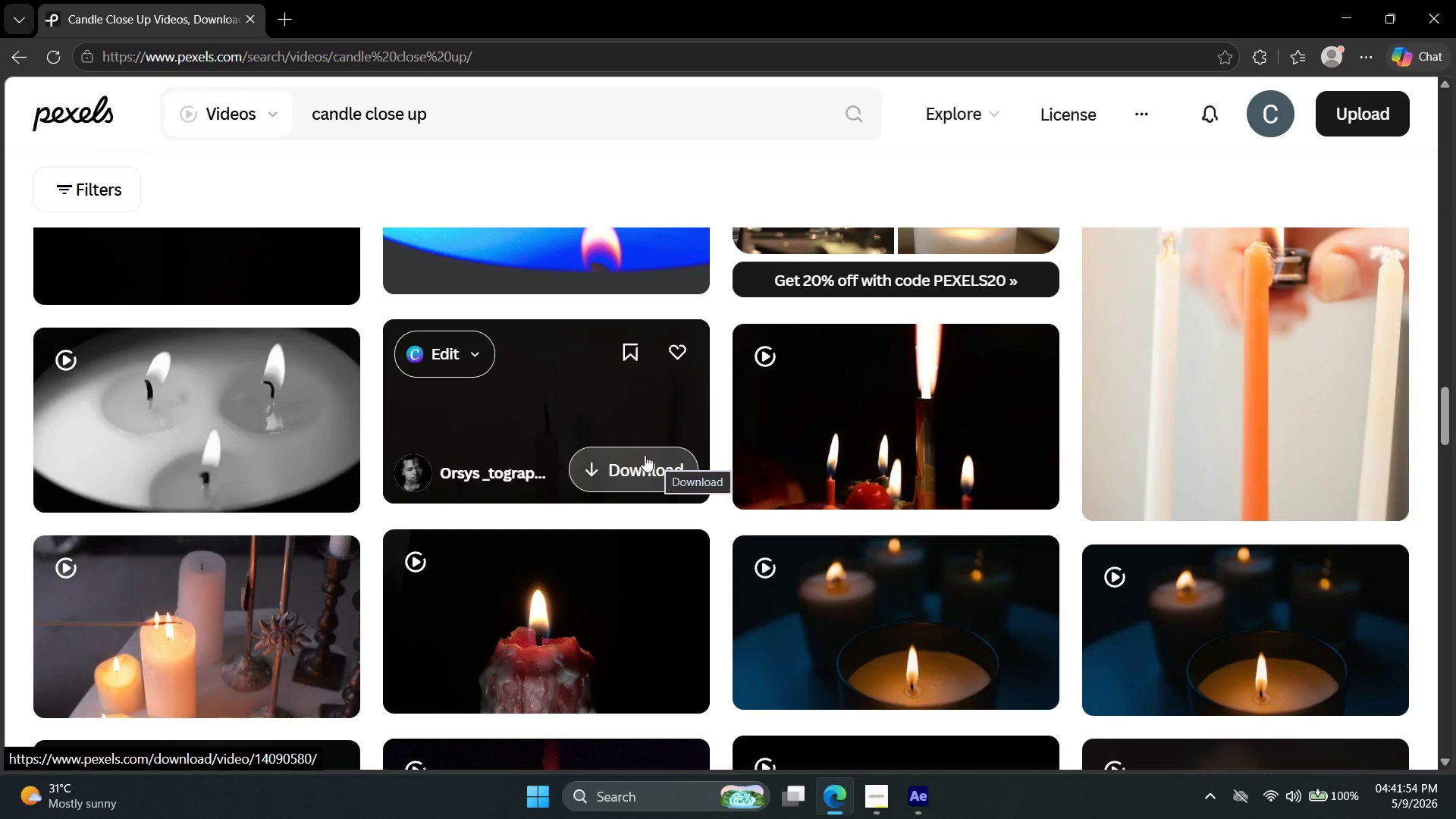 
wait(8.97)
 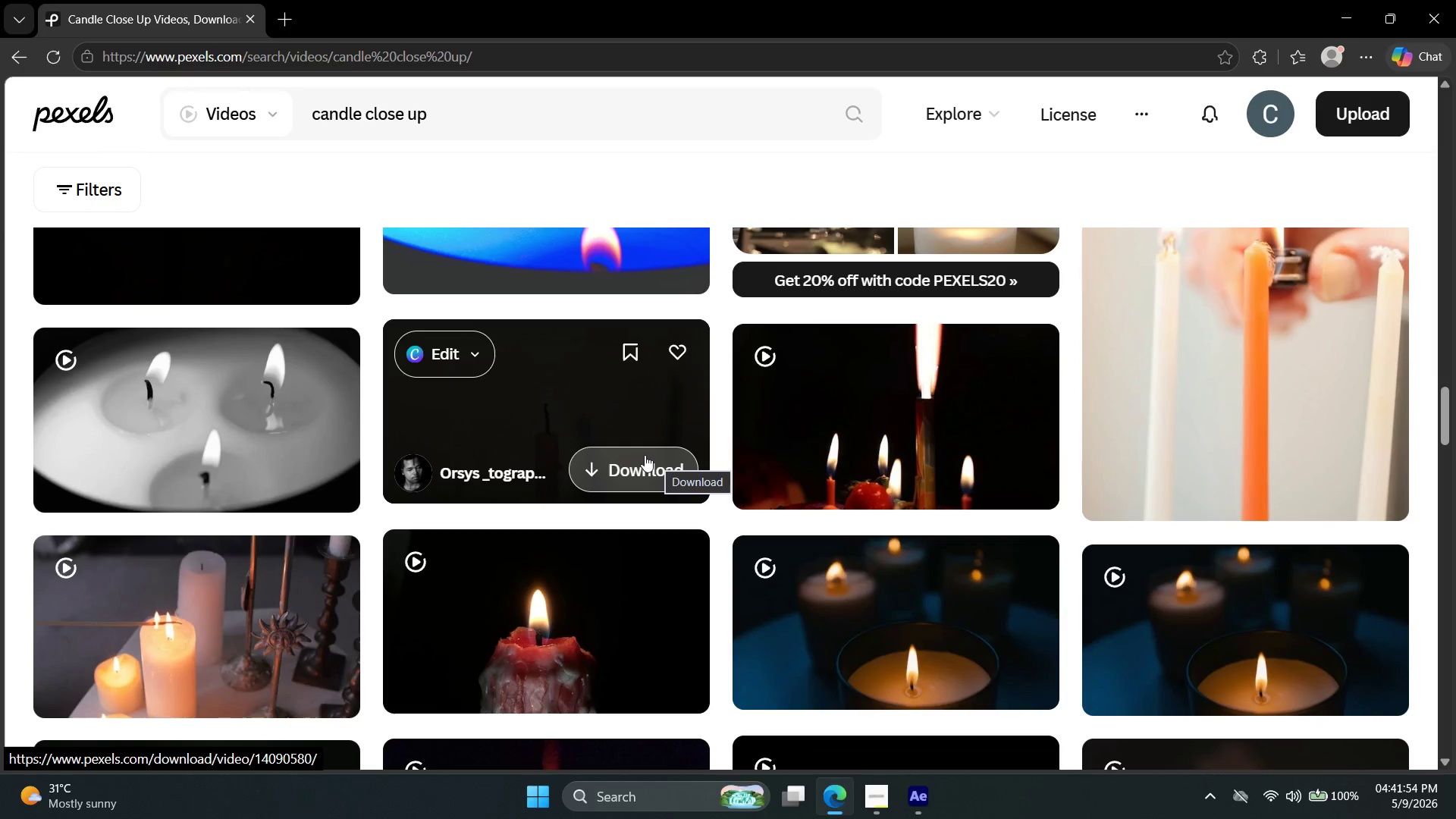 
mouse_move([653, 465])
 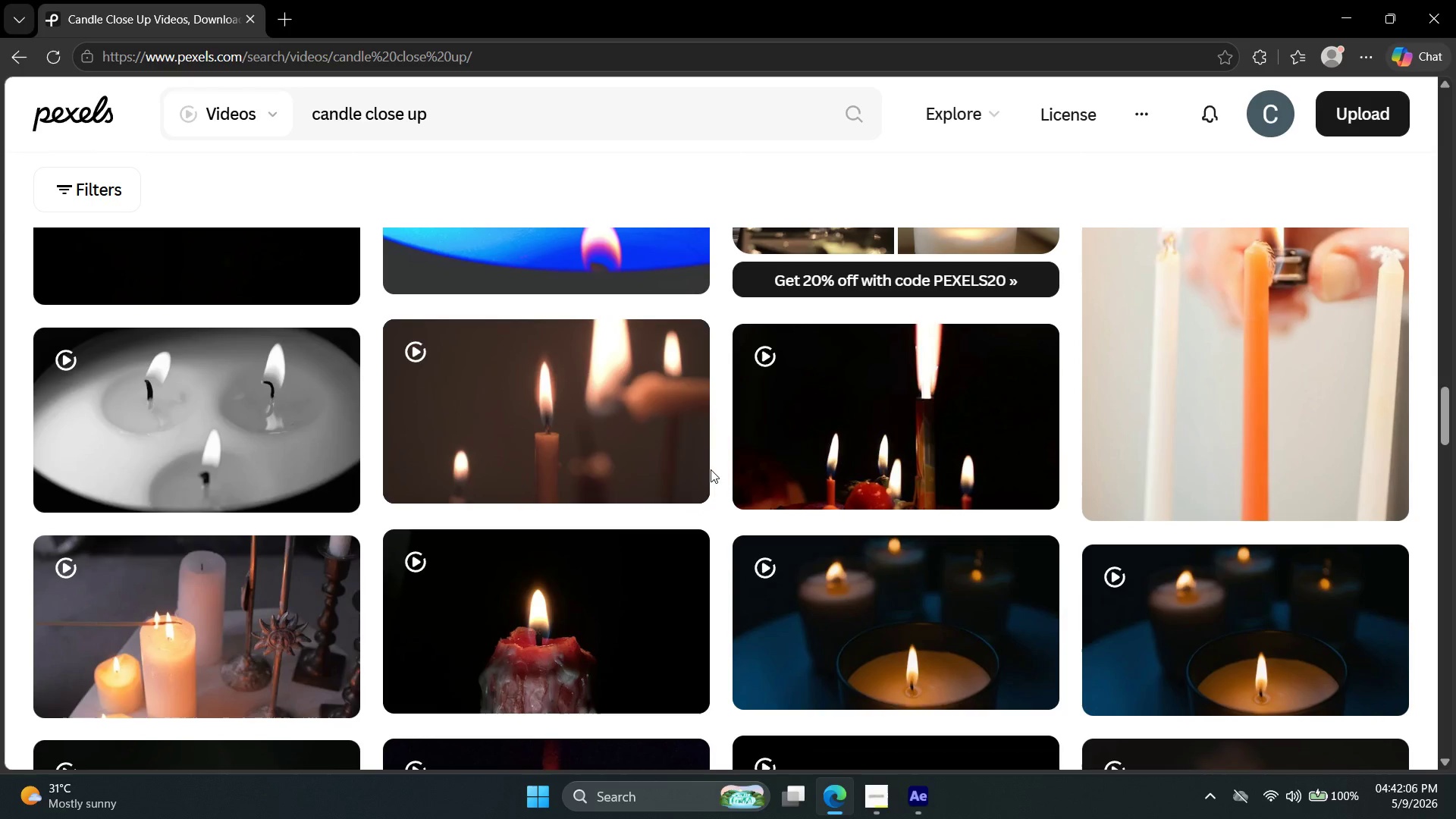 
scroll: coordinate [708, 496], scroll_direction: up, amount: 4.0
 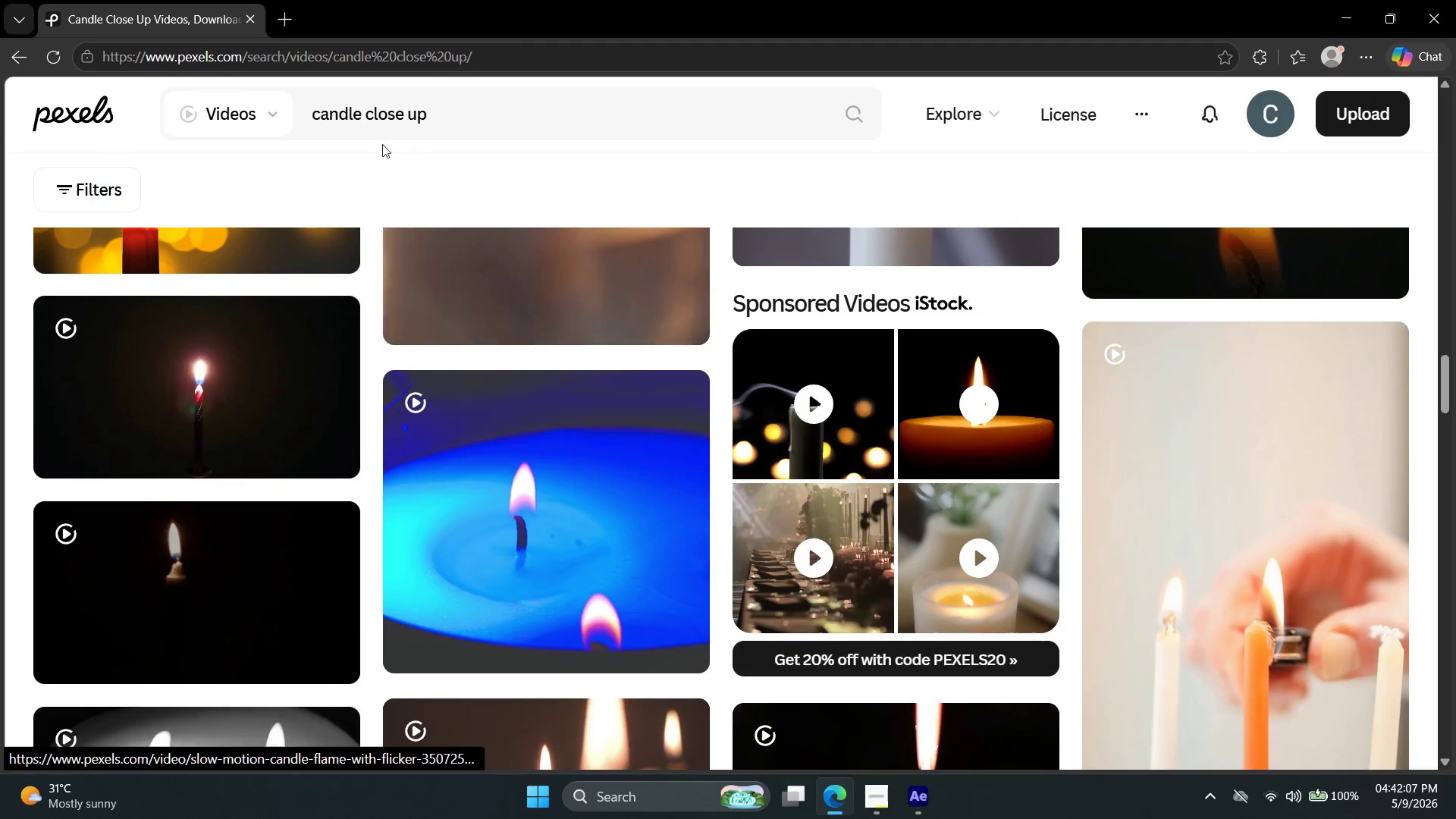 
left_click([396, 121])
 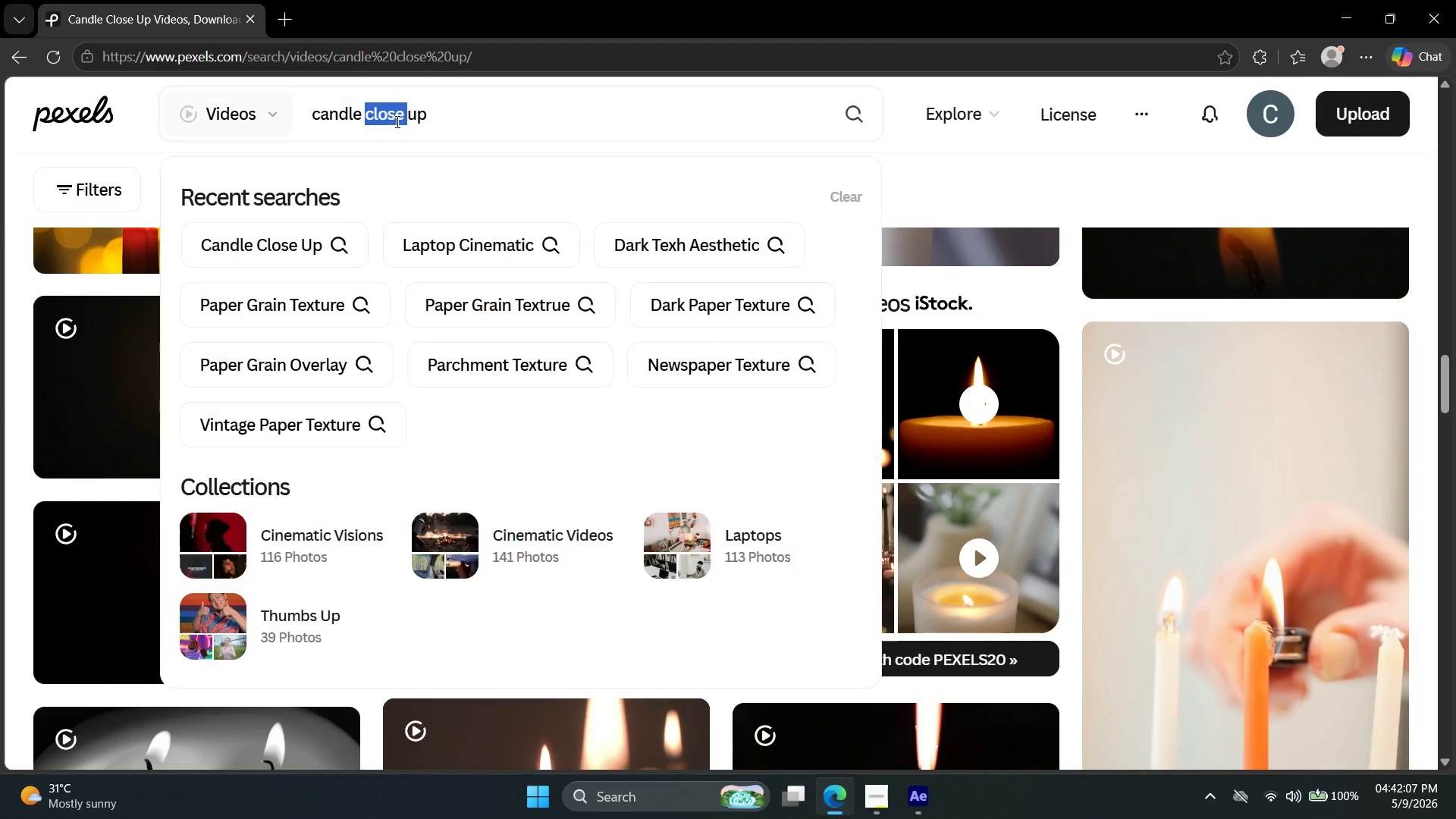 
triple_click([396, 123])
 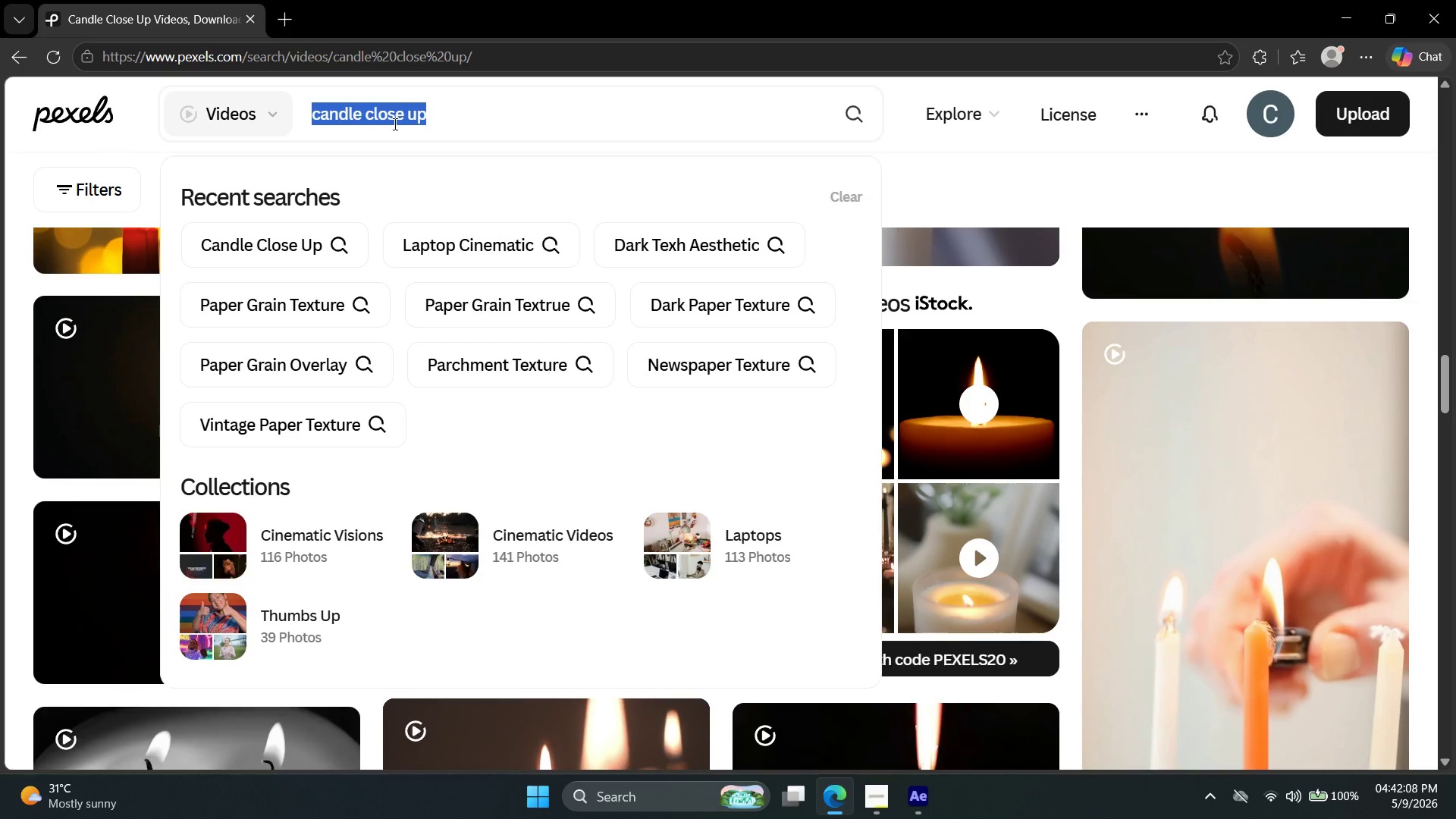 
type(coxy bedrii)
key(Backspace)
key(Backspace)
type(oom)
 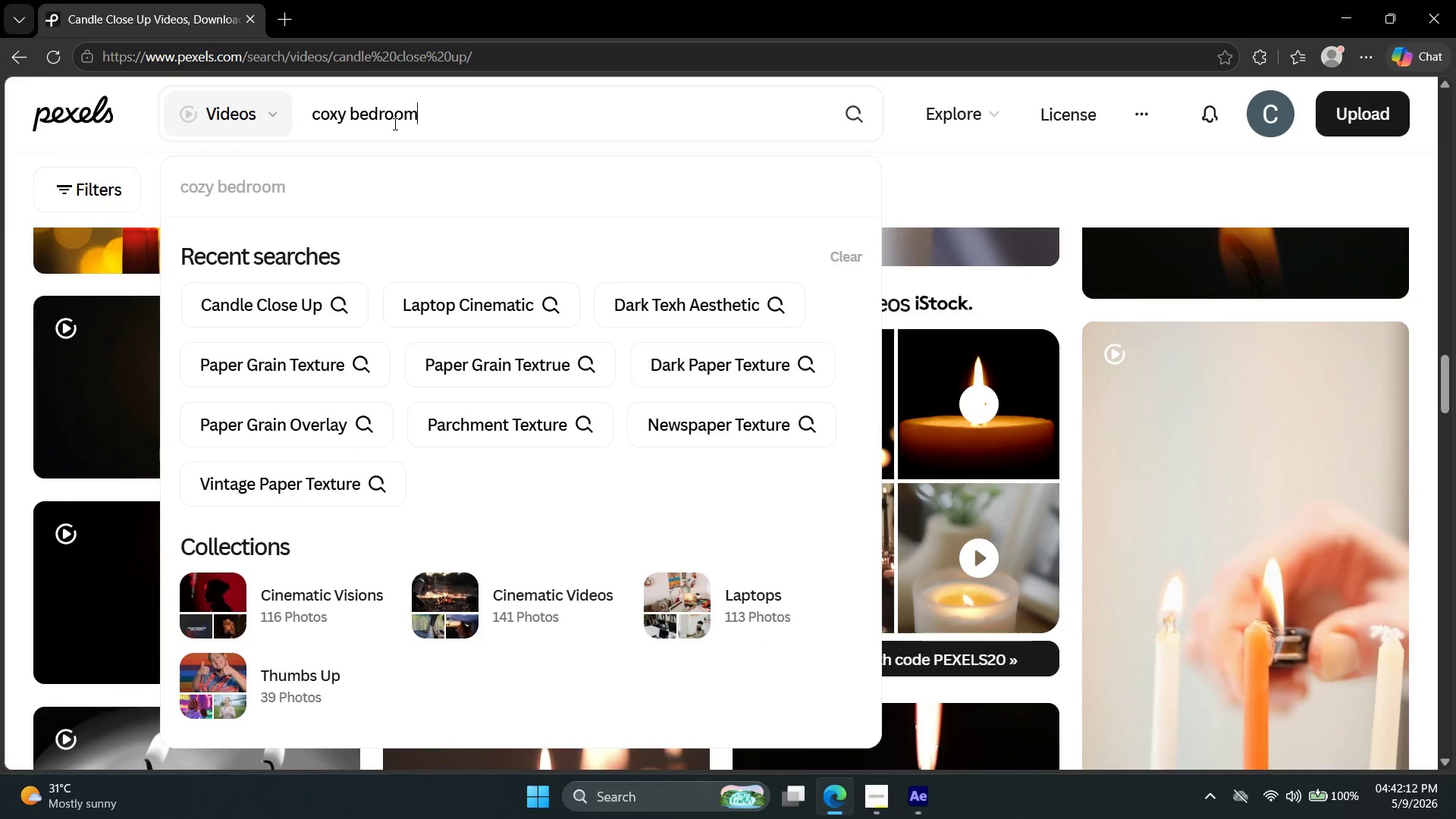 
key(Enter)
 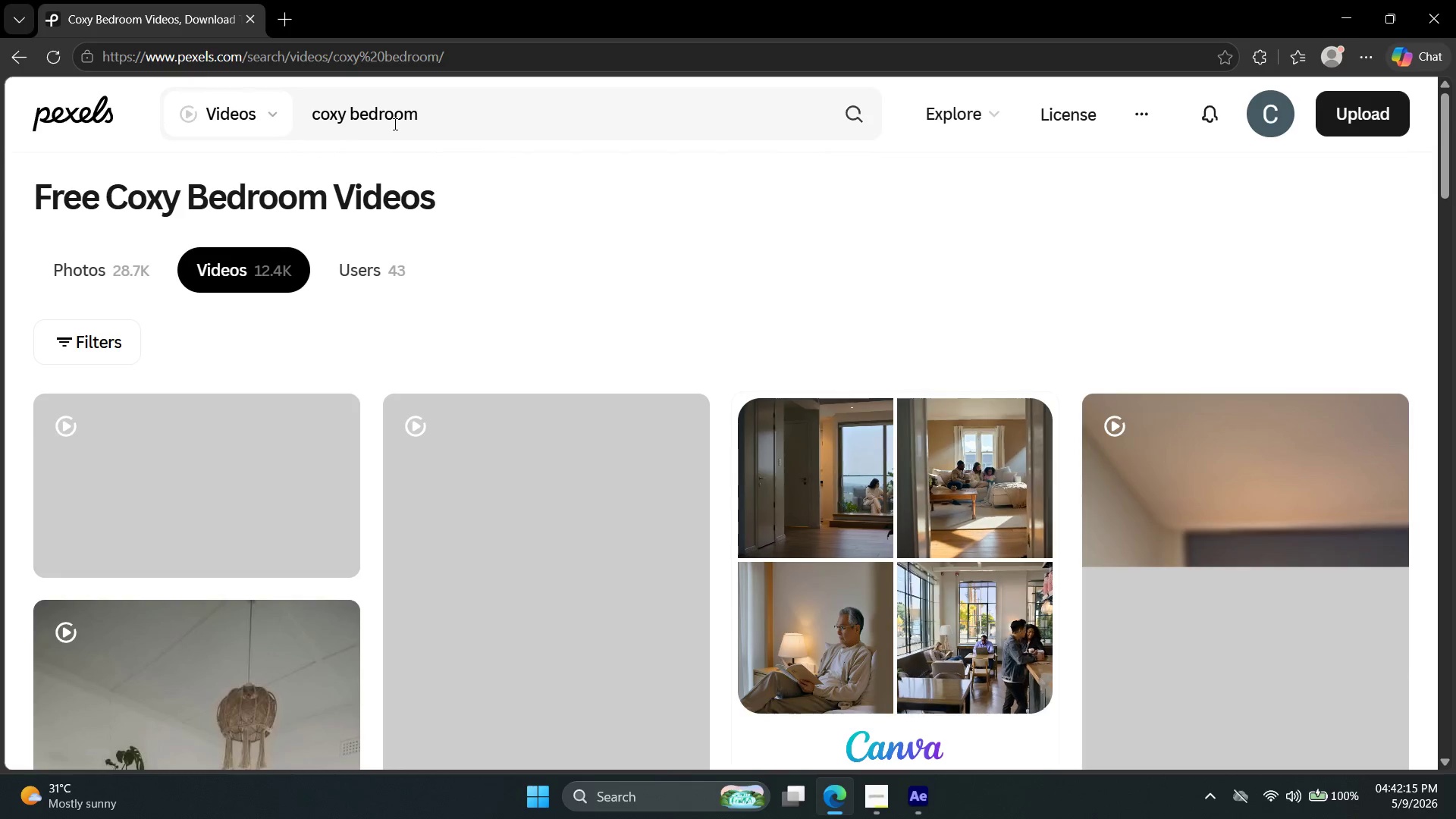 
scroll: coordinate [511, 331], scroll_direction: down, amount: 7.0
 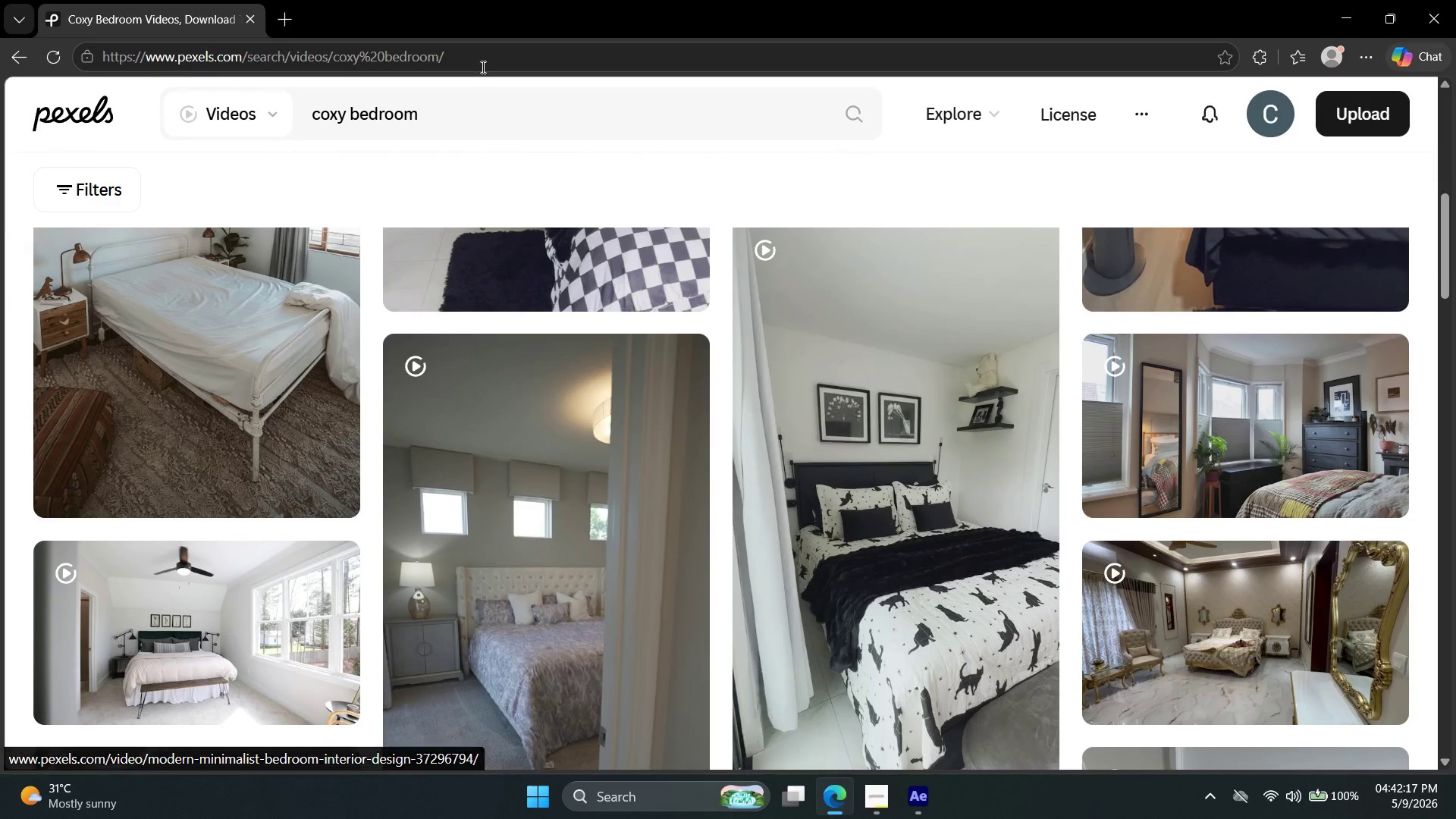 
left_click([479, 93])
 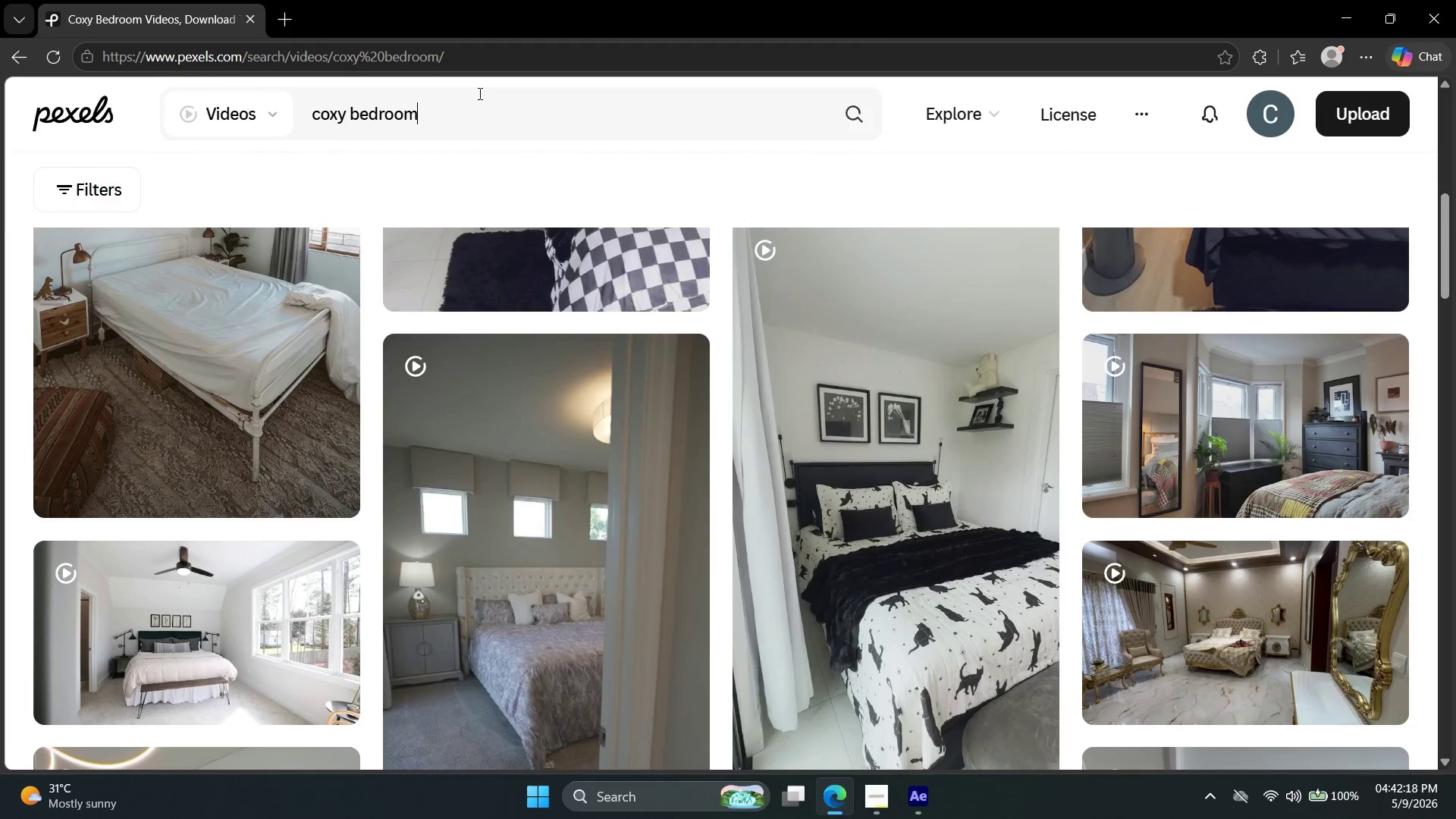 
type( dfar)
key(Backspace)
key(Backspace)
key(Backspace)
type(ark)
 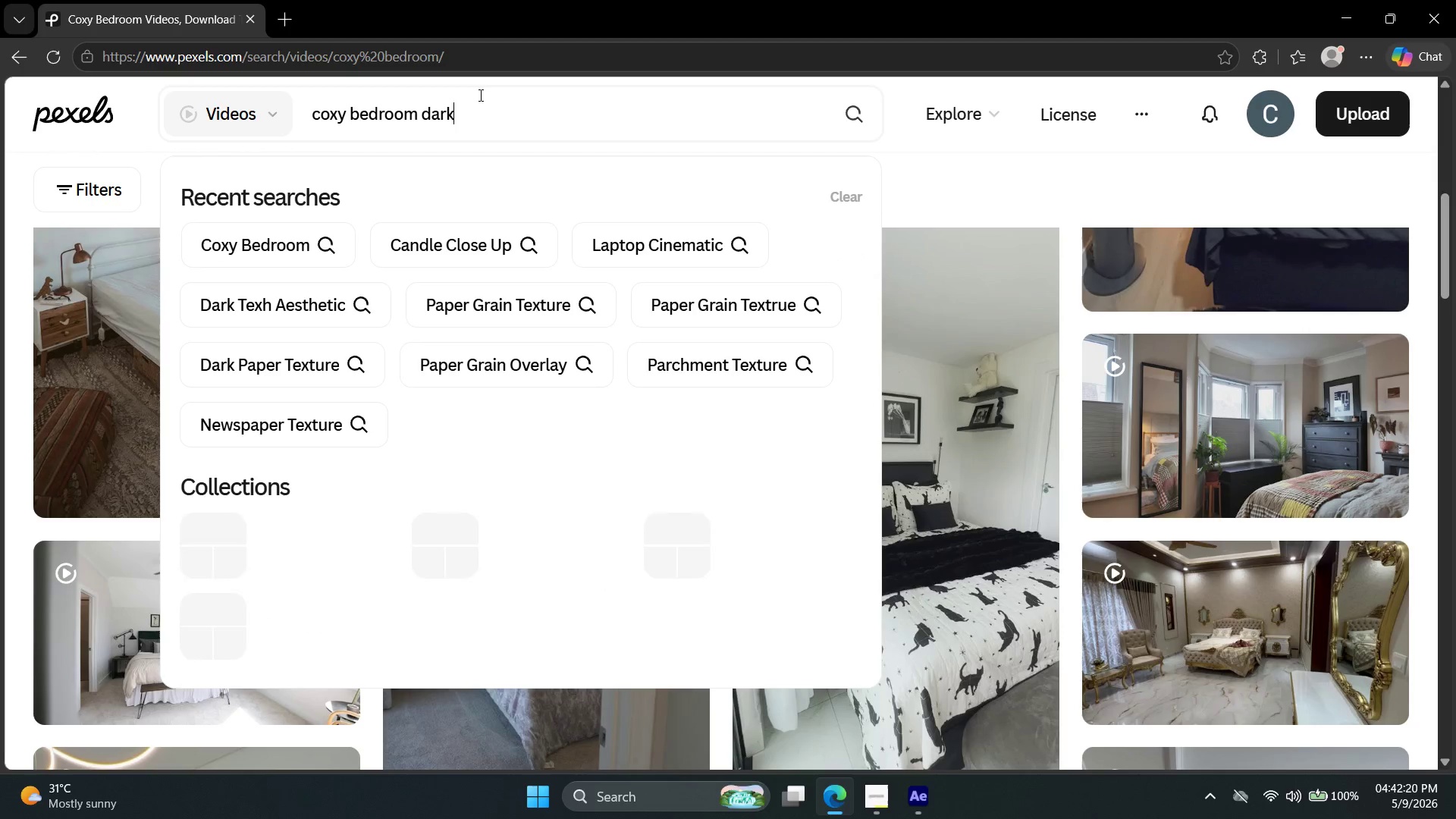 
key(Enter)
 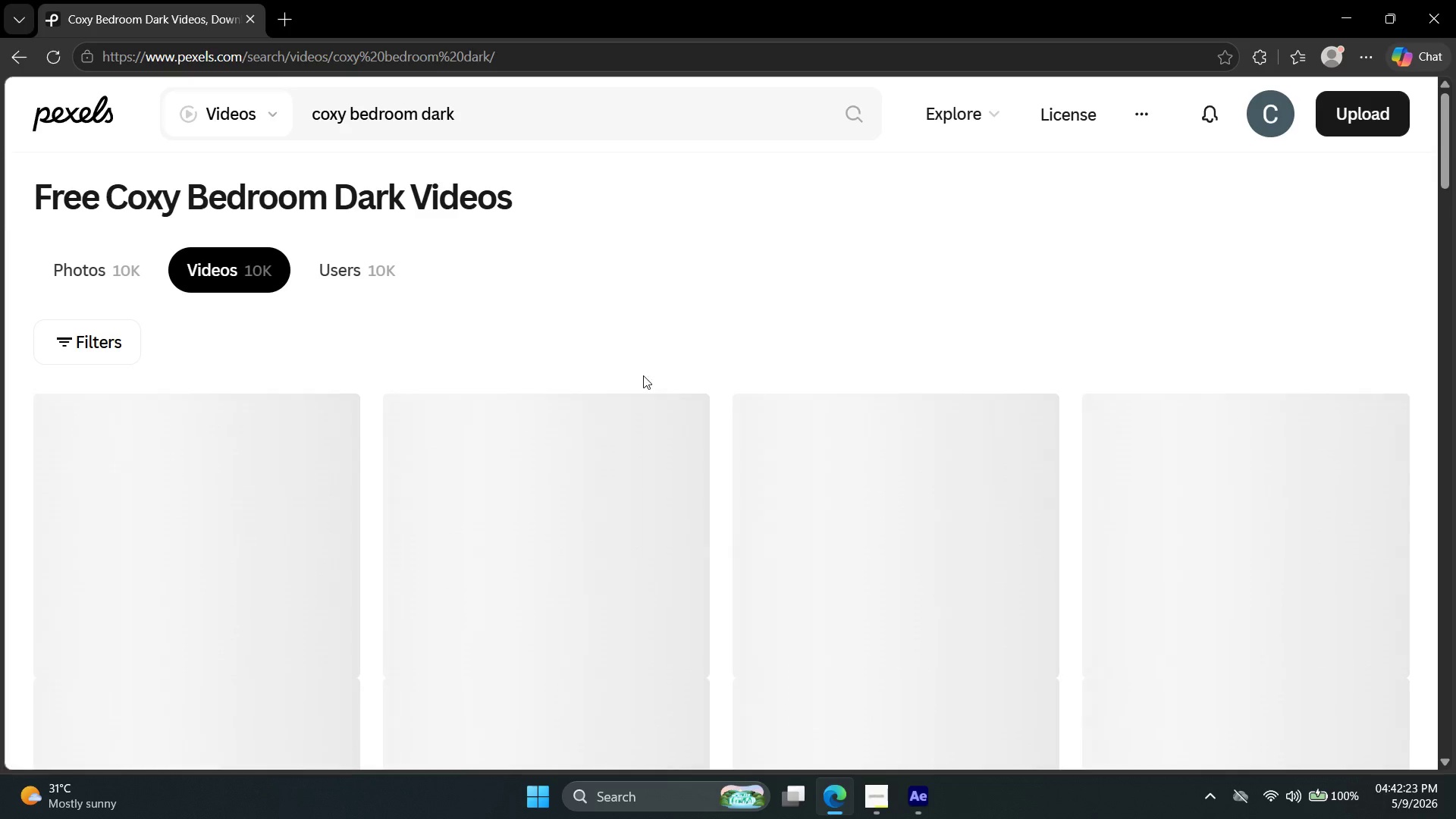 
scroll: coordinate [679, 318], scroll_direction: down, amount: 3.0
 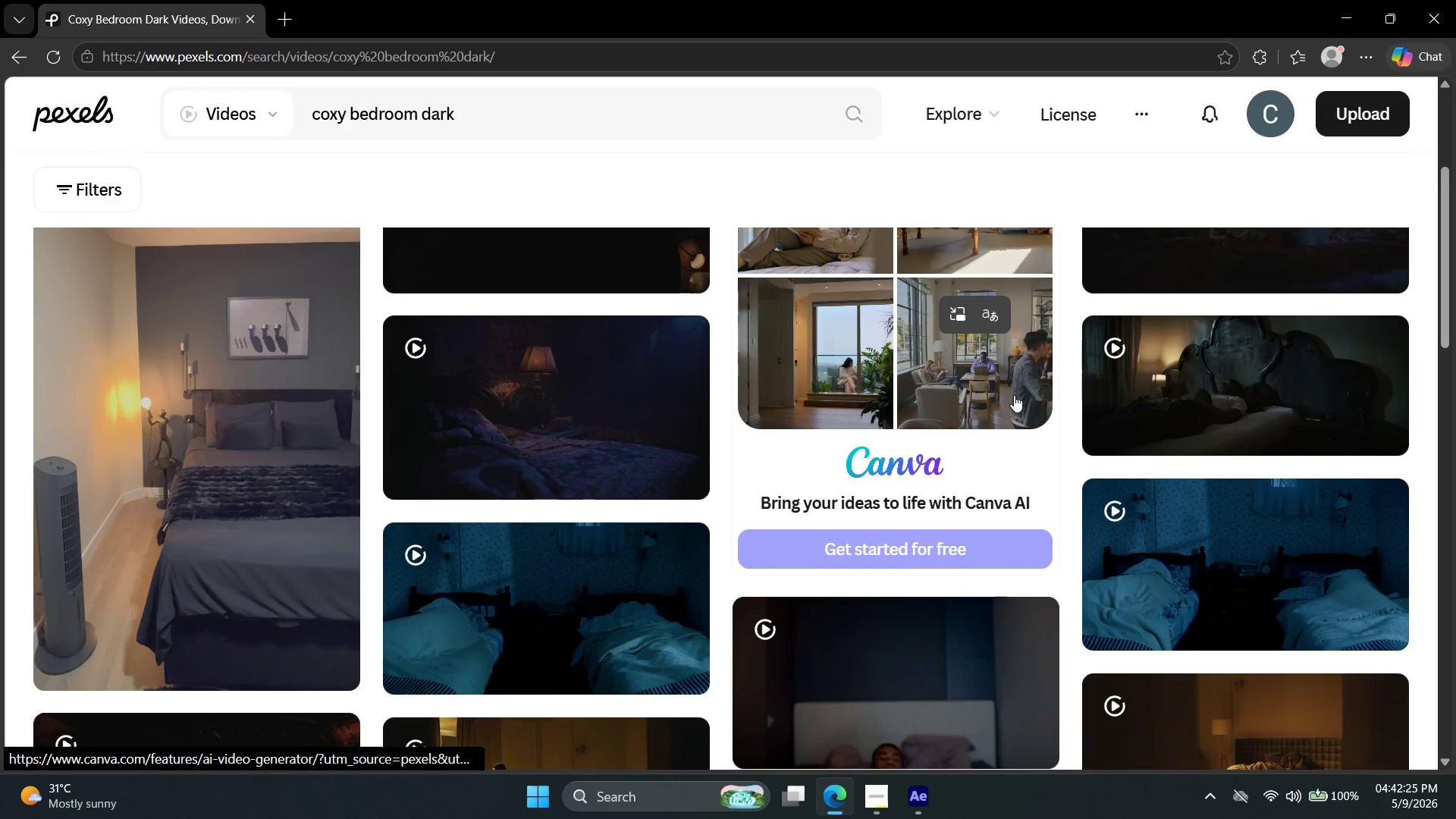 
scroll: coordinate [1014, 395], scroll_direction: up, amount: 3.0
 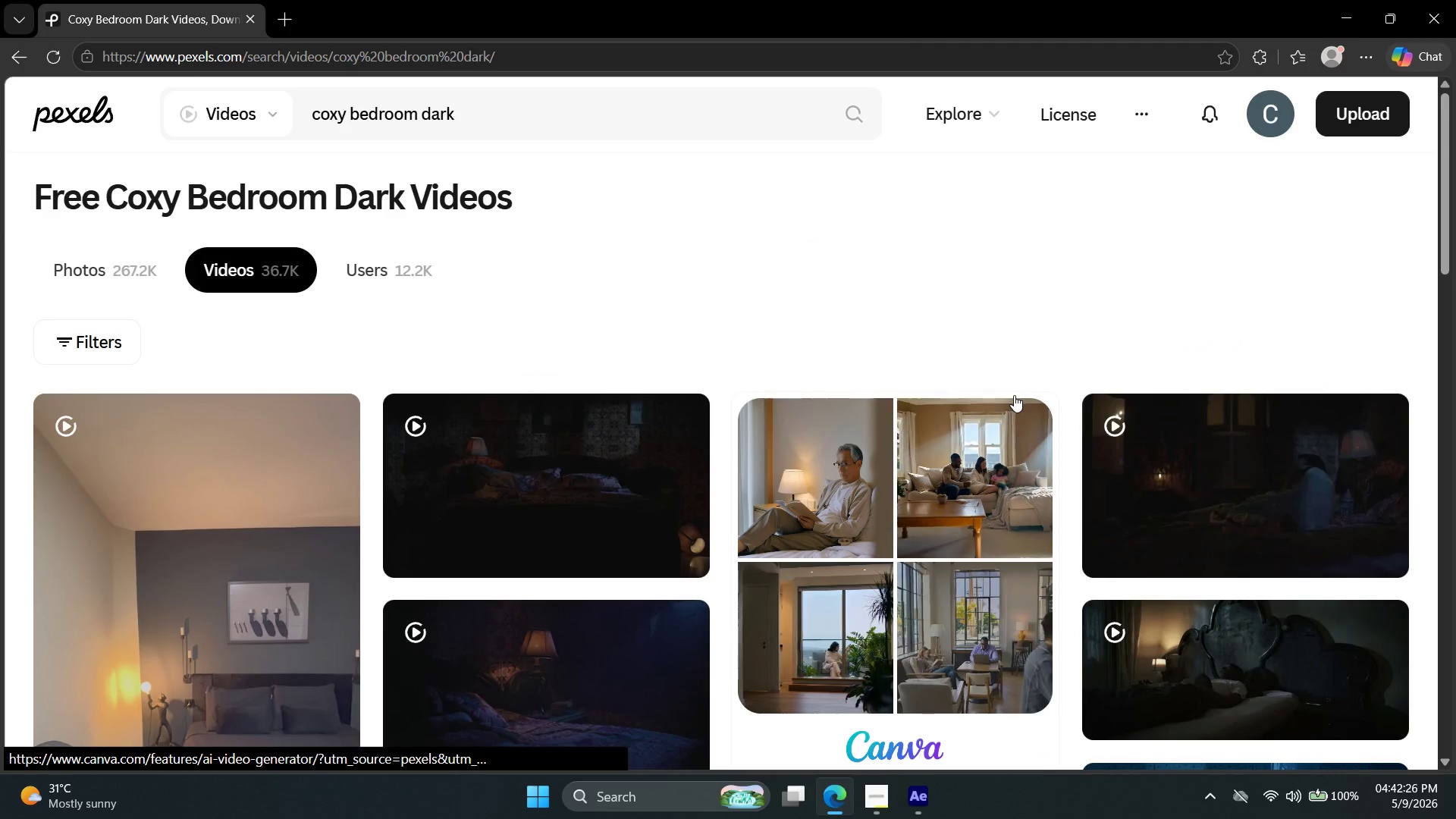 
scroll: coordinate [1012, 399], scroll_direction: down, amount: 6.0
 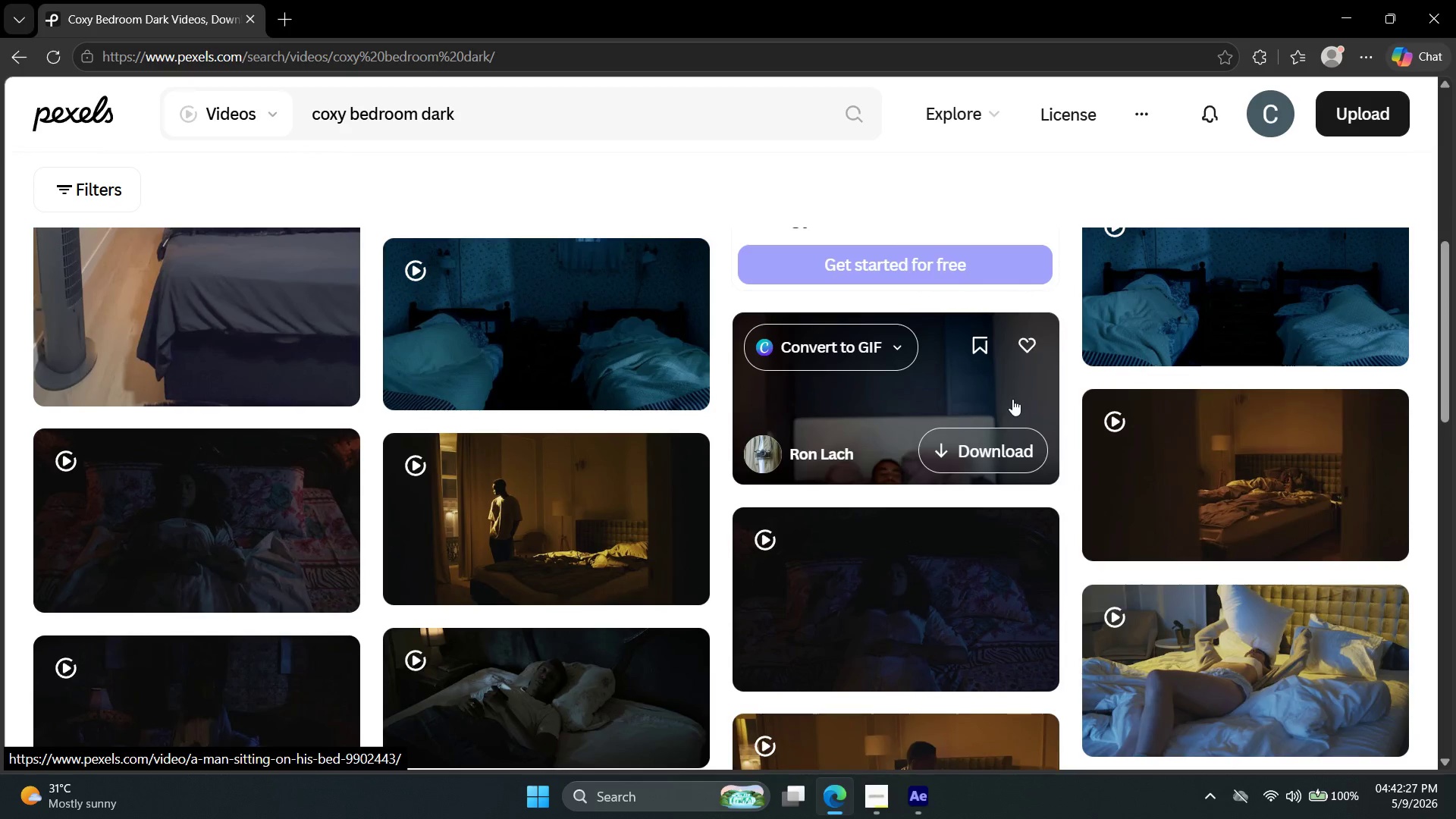 
scroll: coordinate [1012, 399], scroll_direction: up, amount: 3.0
 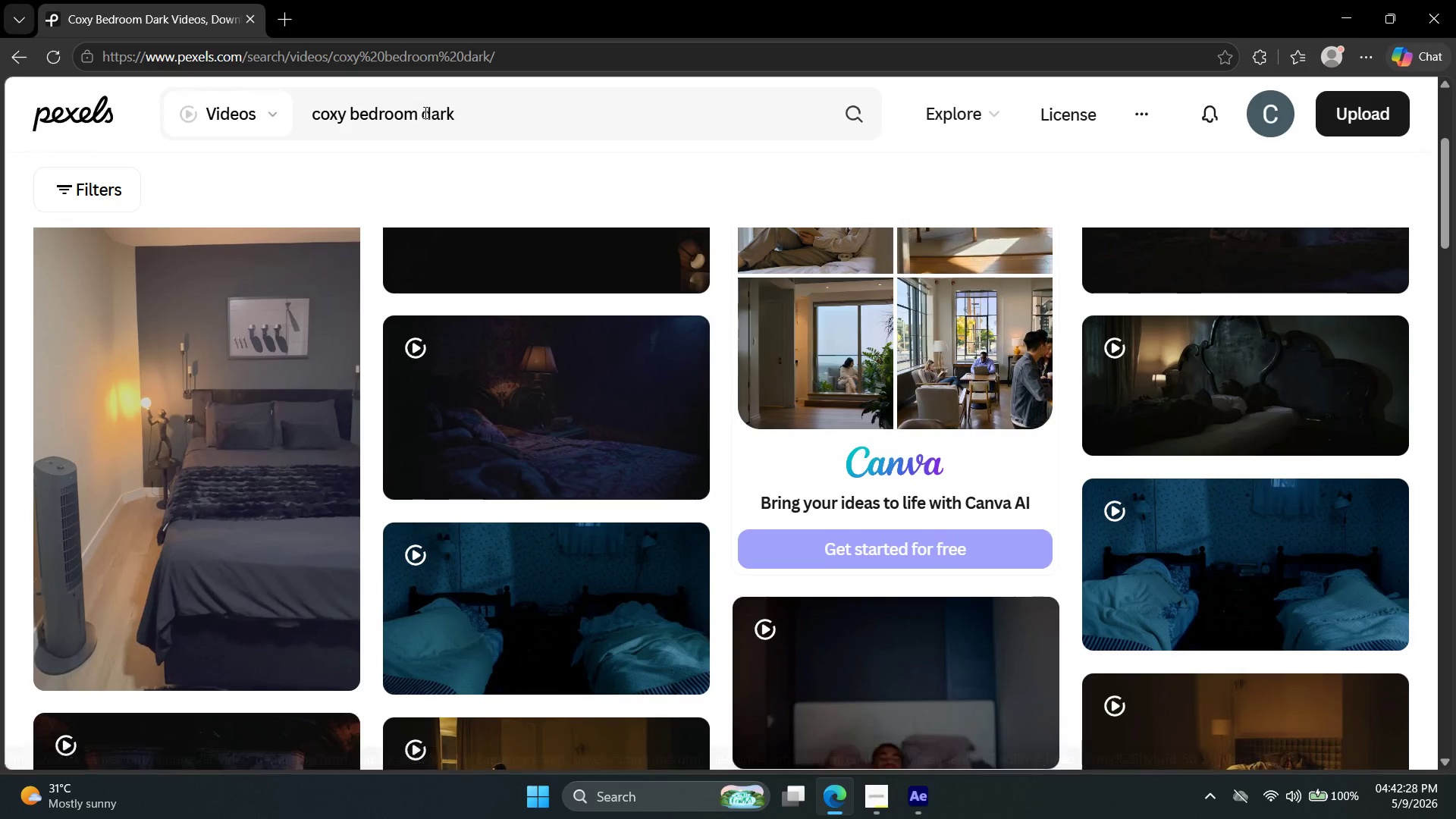 
double_click([424, 112])
 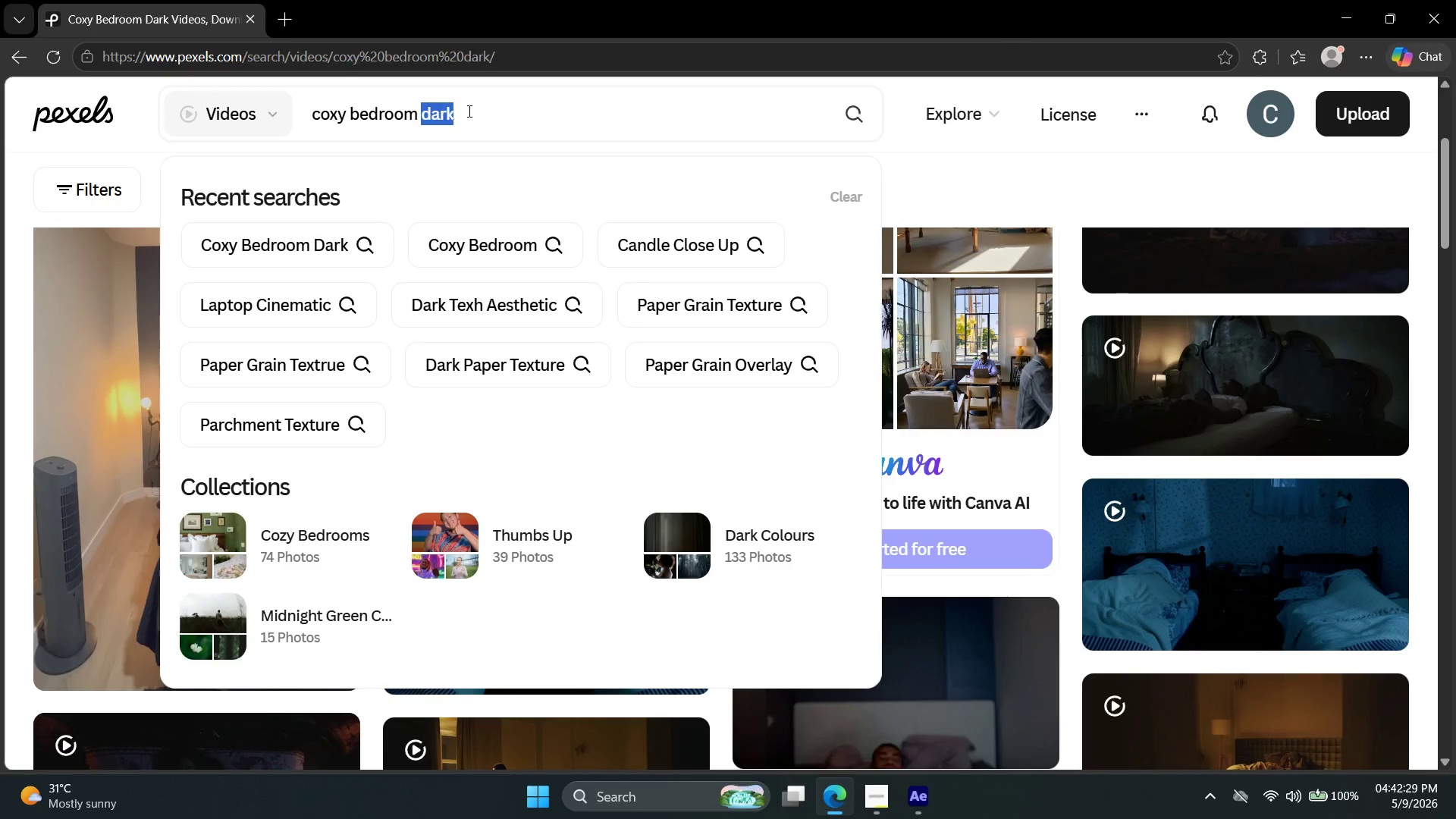 
type(candle)
 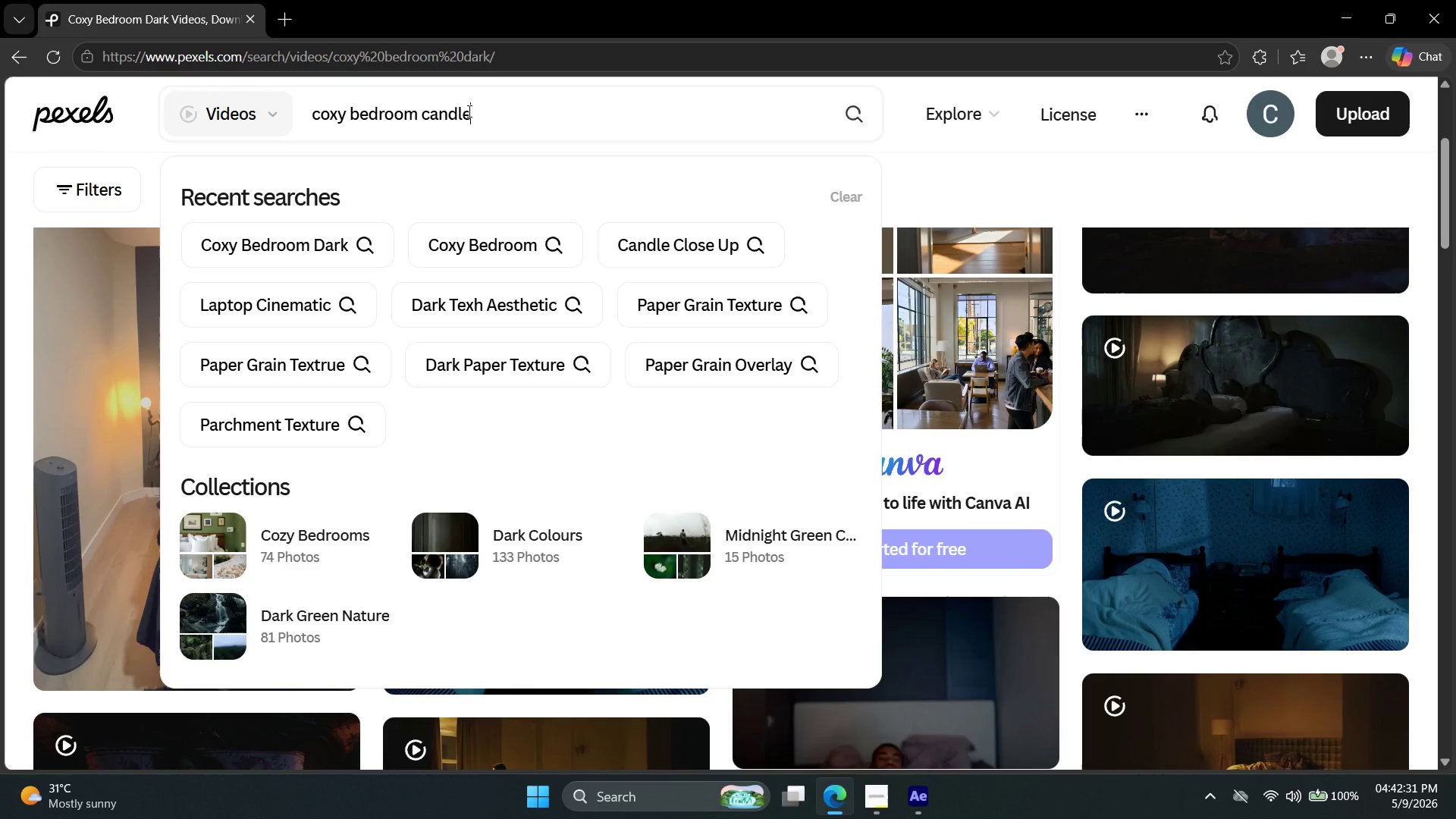 
key(Enter)
 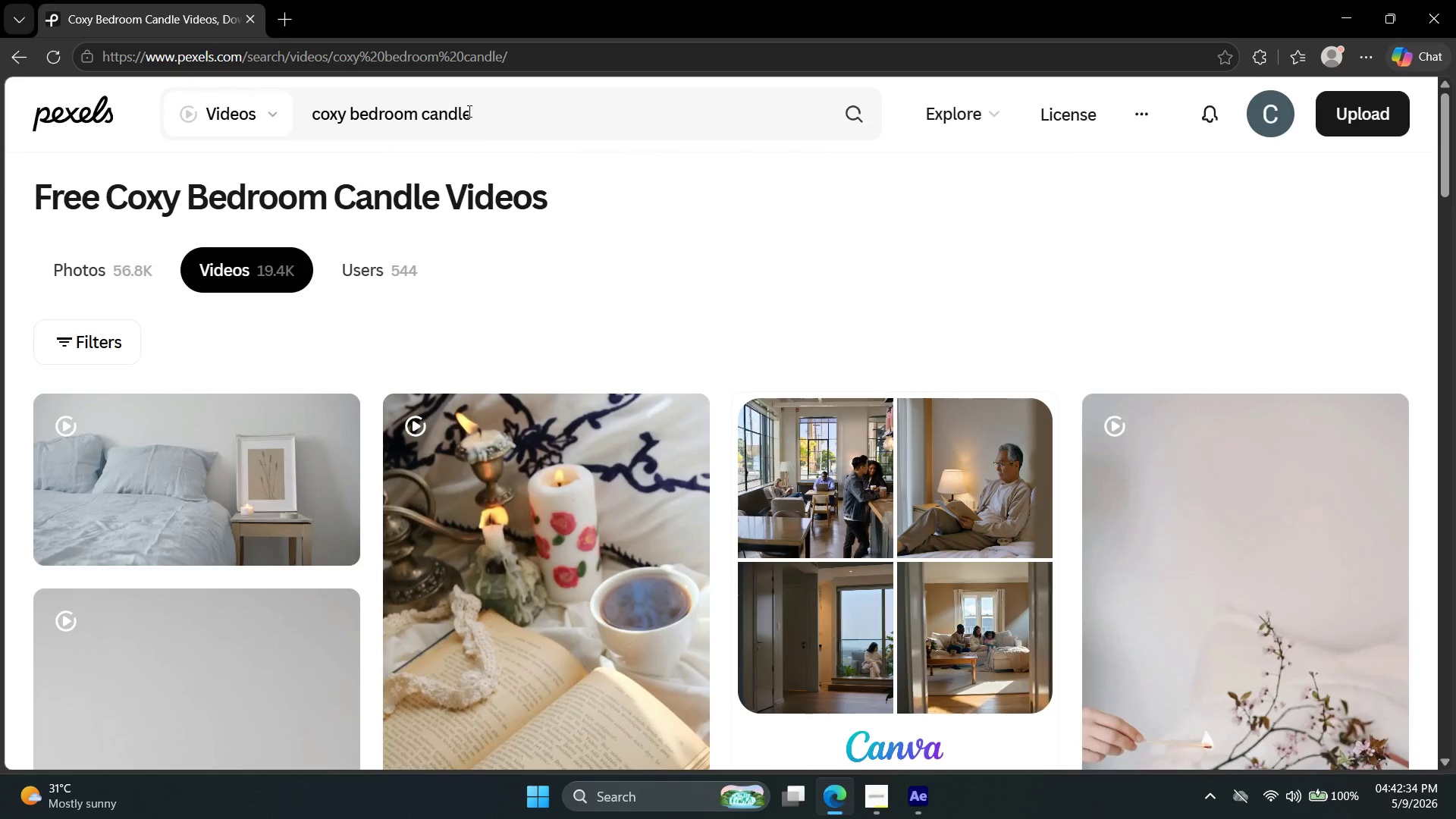 
scroll: coordinate [605, 211], scroll_direction: down, amount: 29.0
 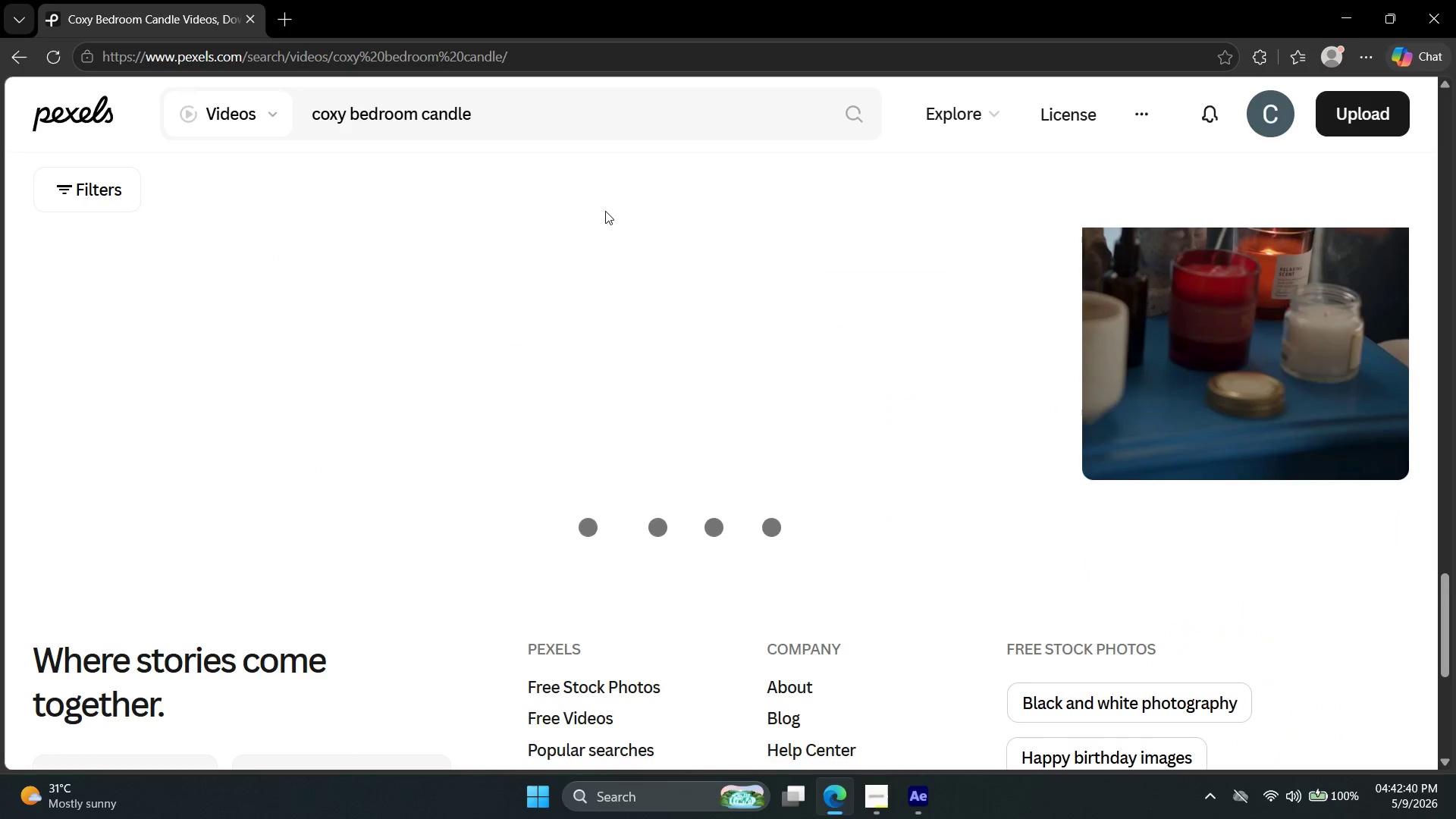 
scroll: coordinate [603, 214], scroll_direction: down, amount: 26.0
 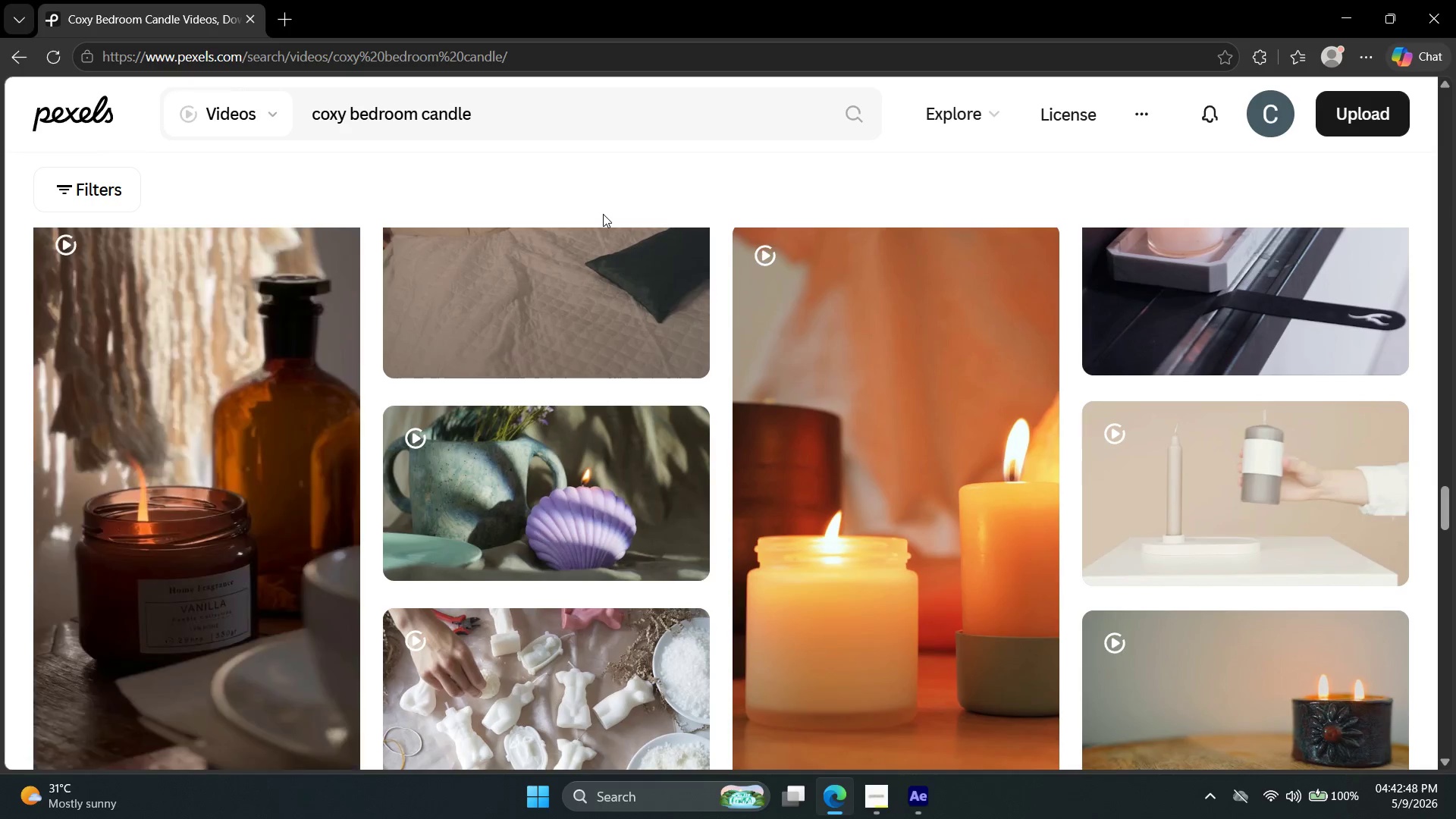 
scroll: coordinate [603, 214], scroll_direction: up, amount: 2.0
 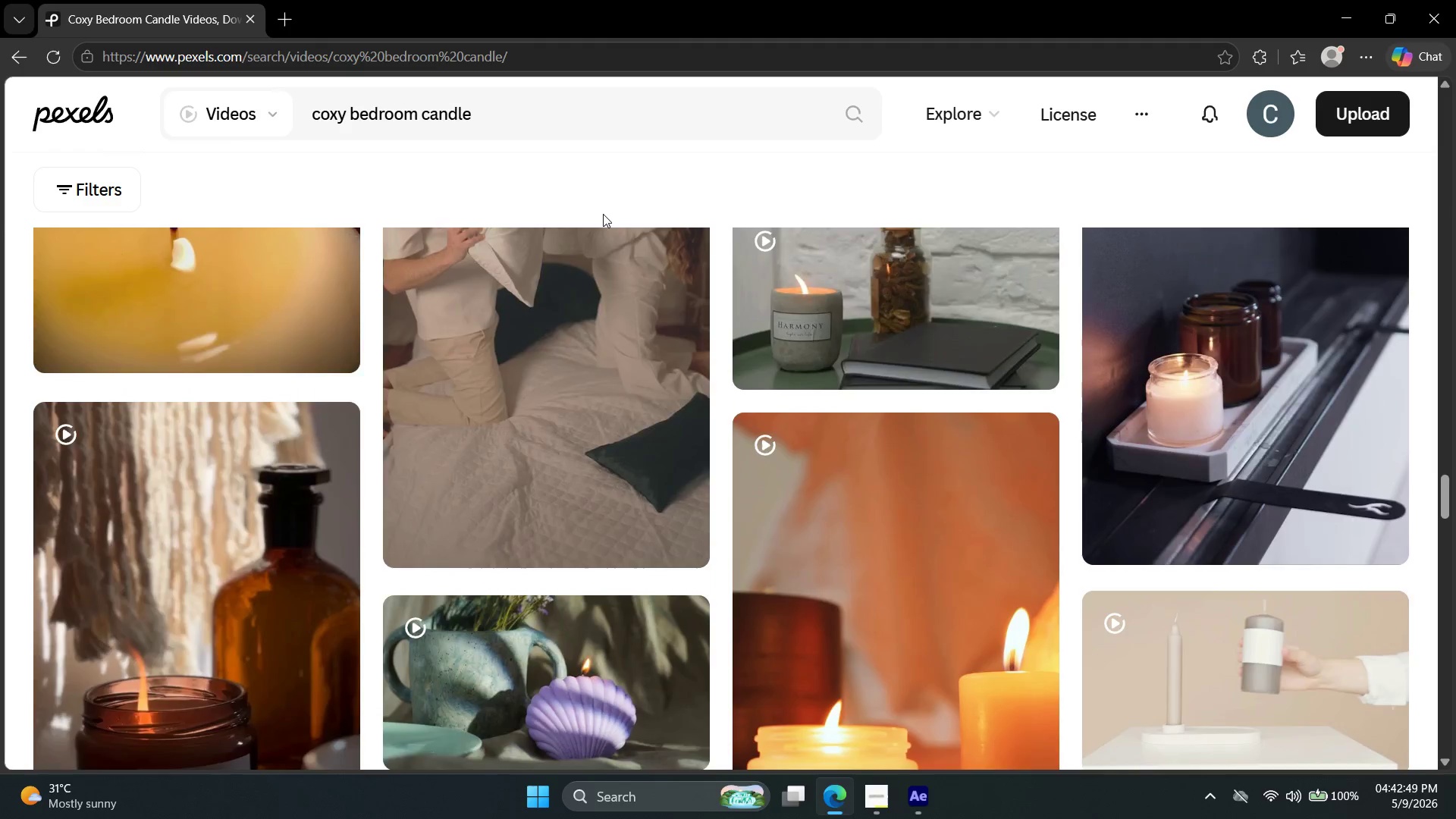 
scroll: coordinate [601, 216], scroll_direction: down, amount: 11.0
 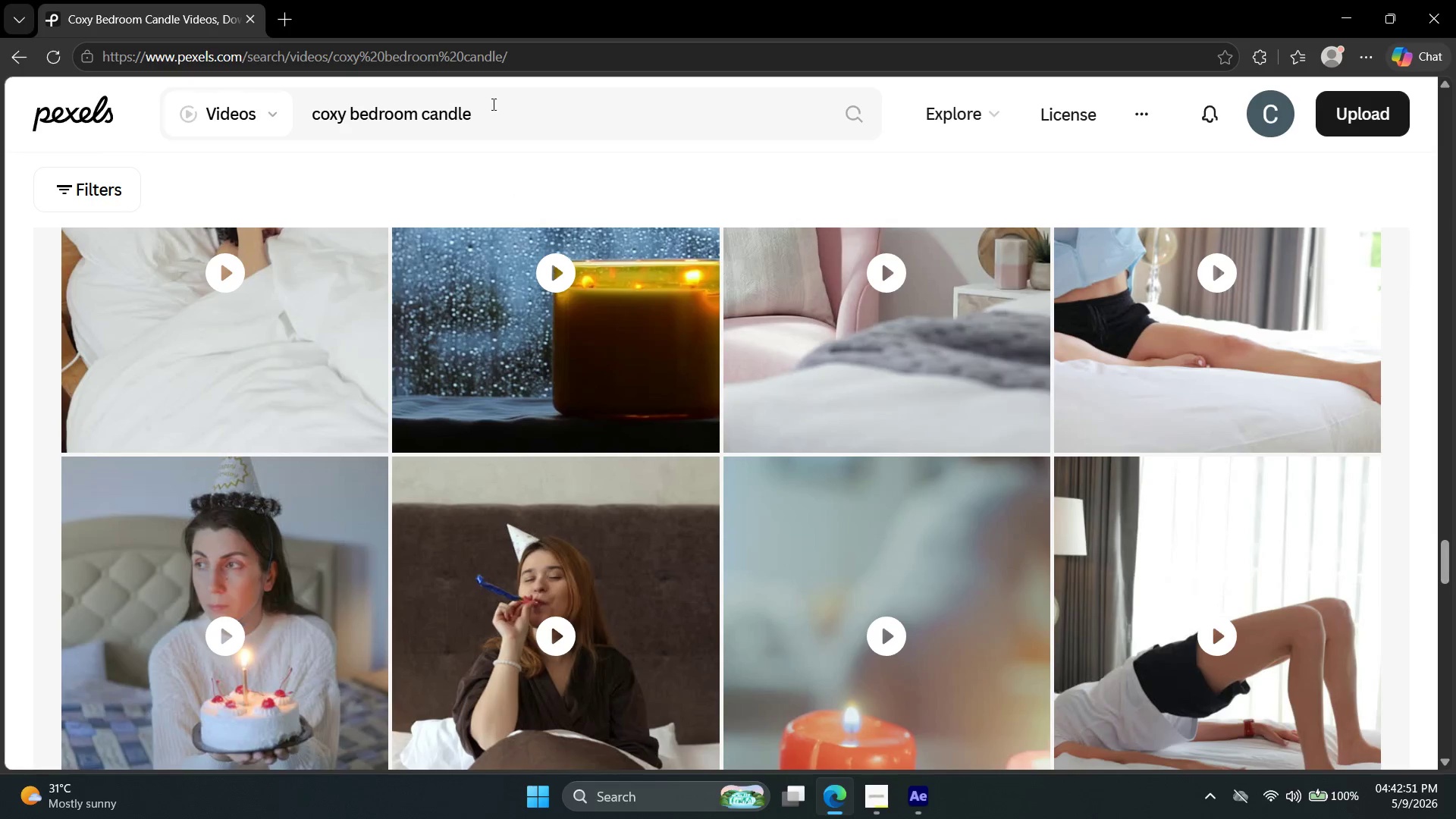 
left_click([496, 108])
 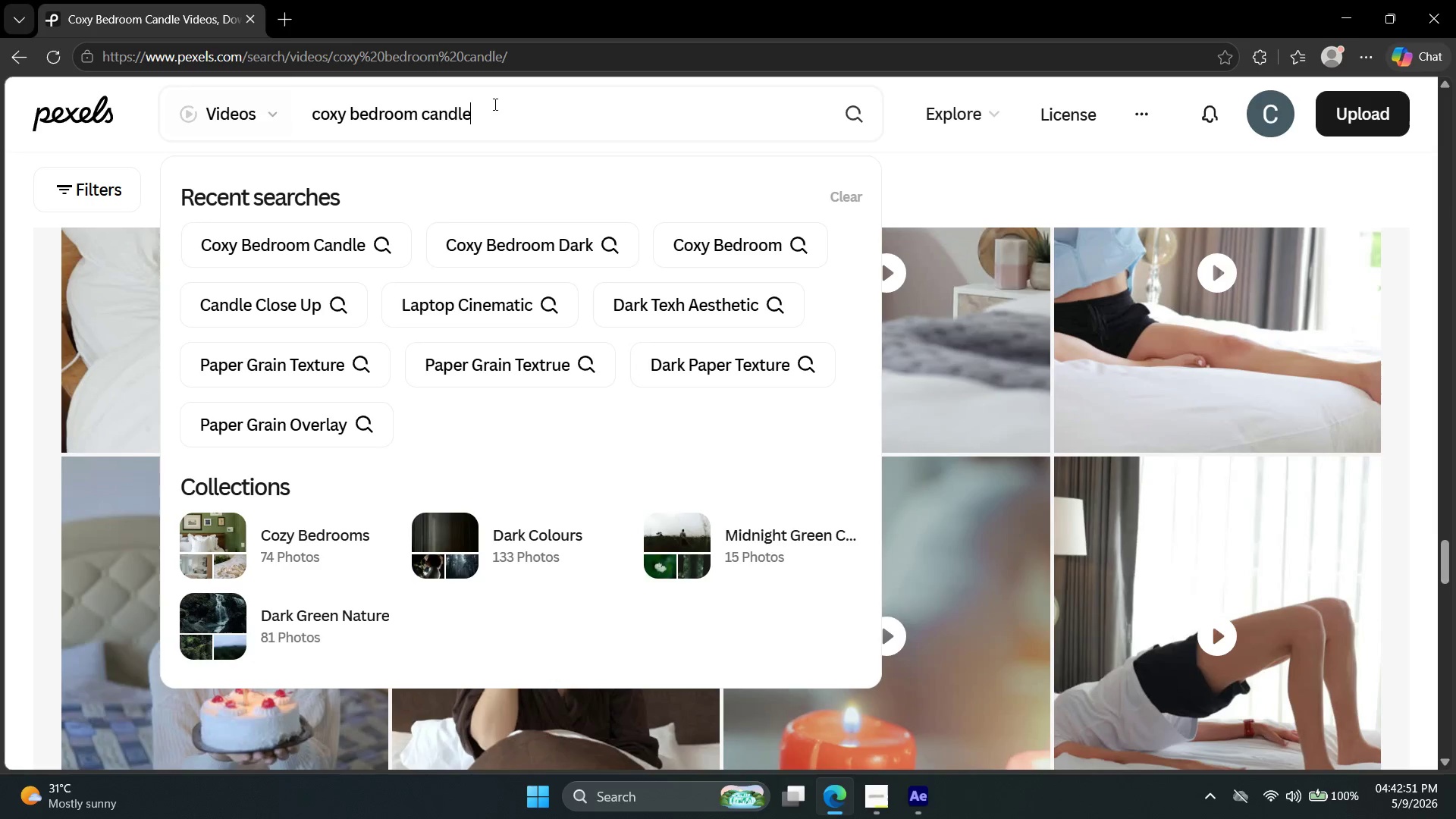 
type( dark)
 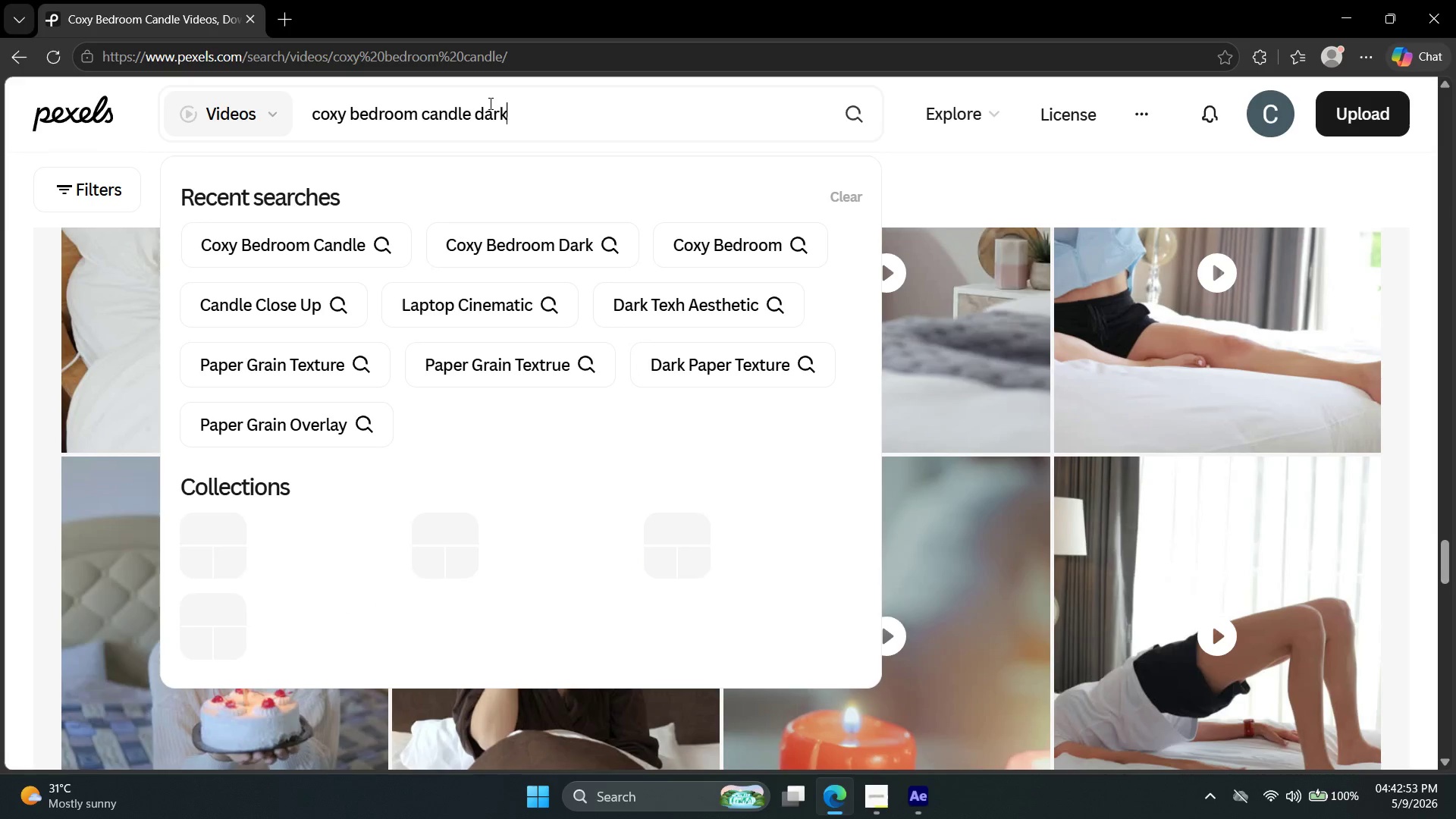 
key(Enter)
 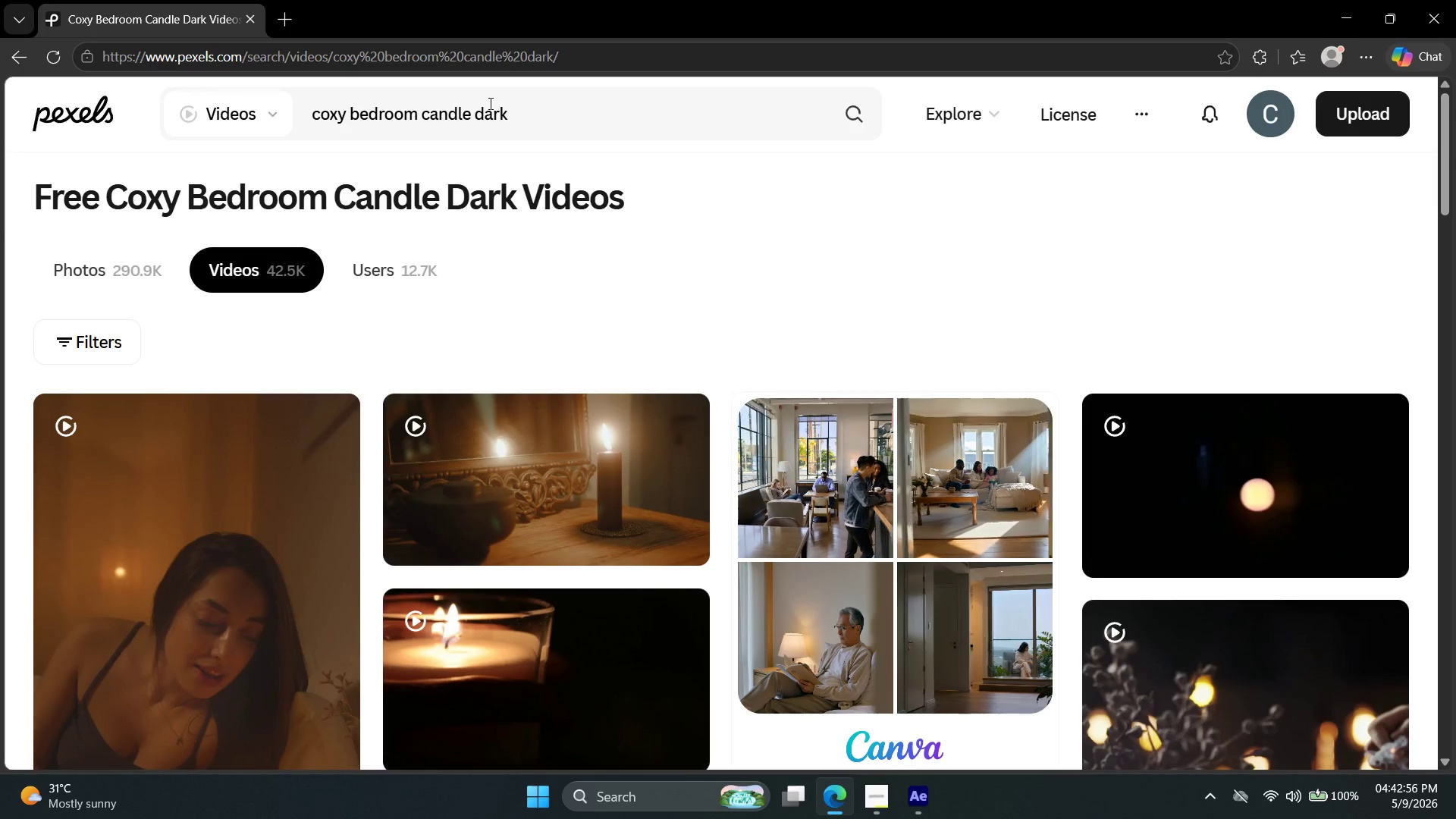 
scroll: coordinate [247, 451], scroll_direction: down, amount: 22.0
 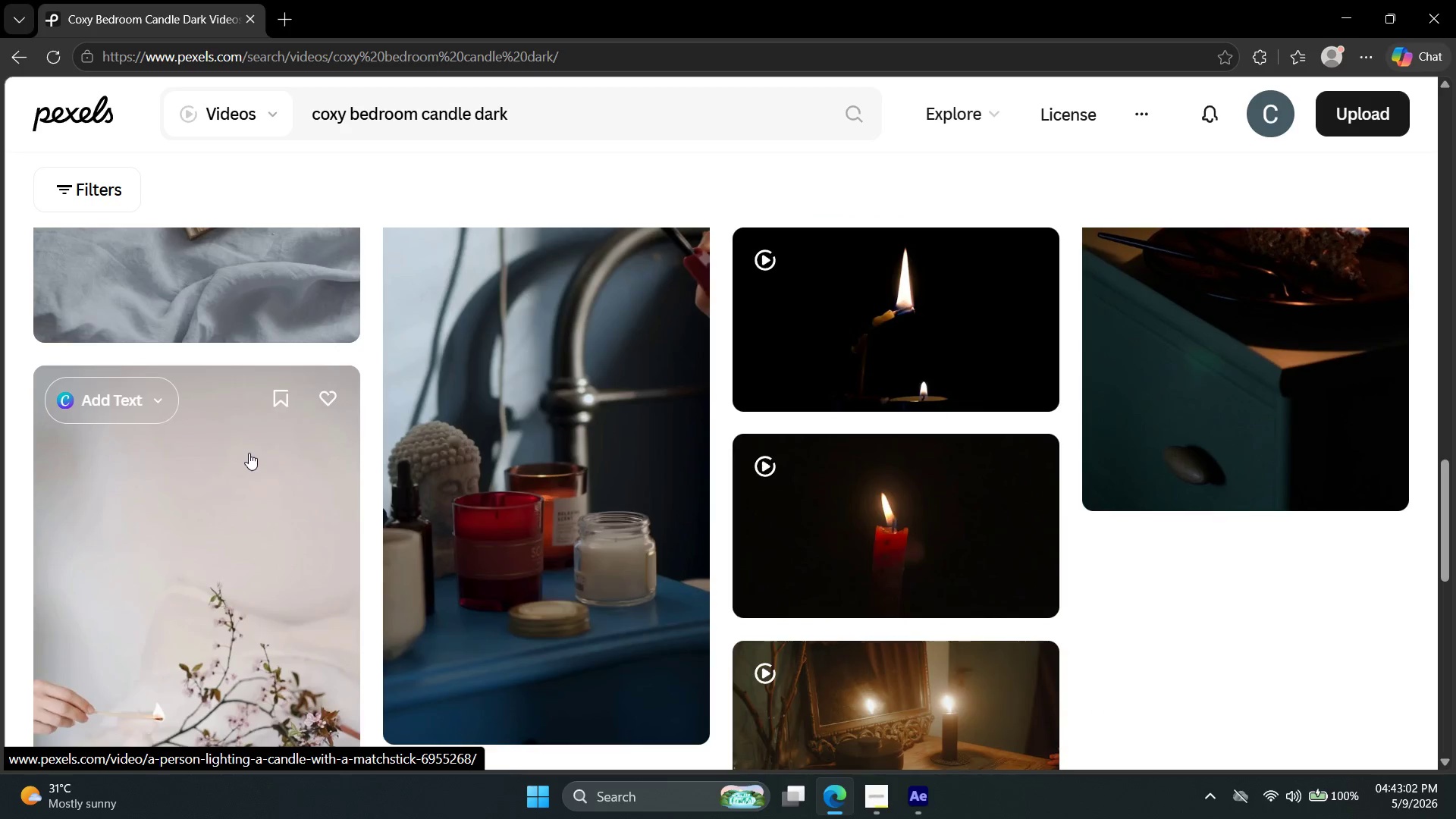 
scroll: coordinate [243, 457], scroll_direction: down, amount: 25.0
 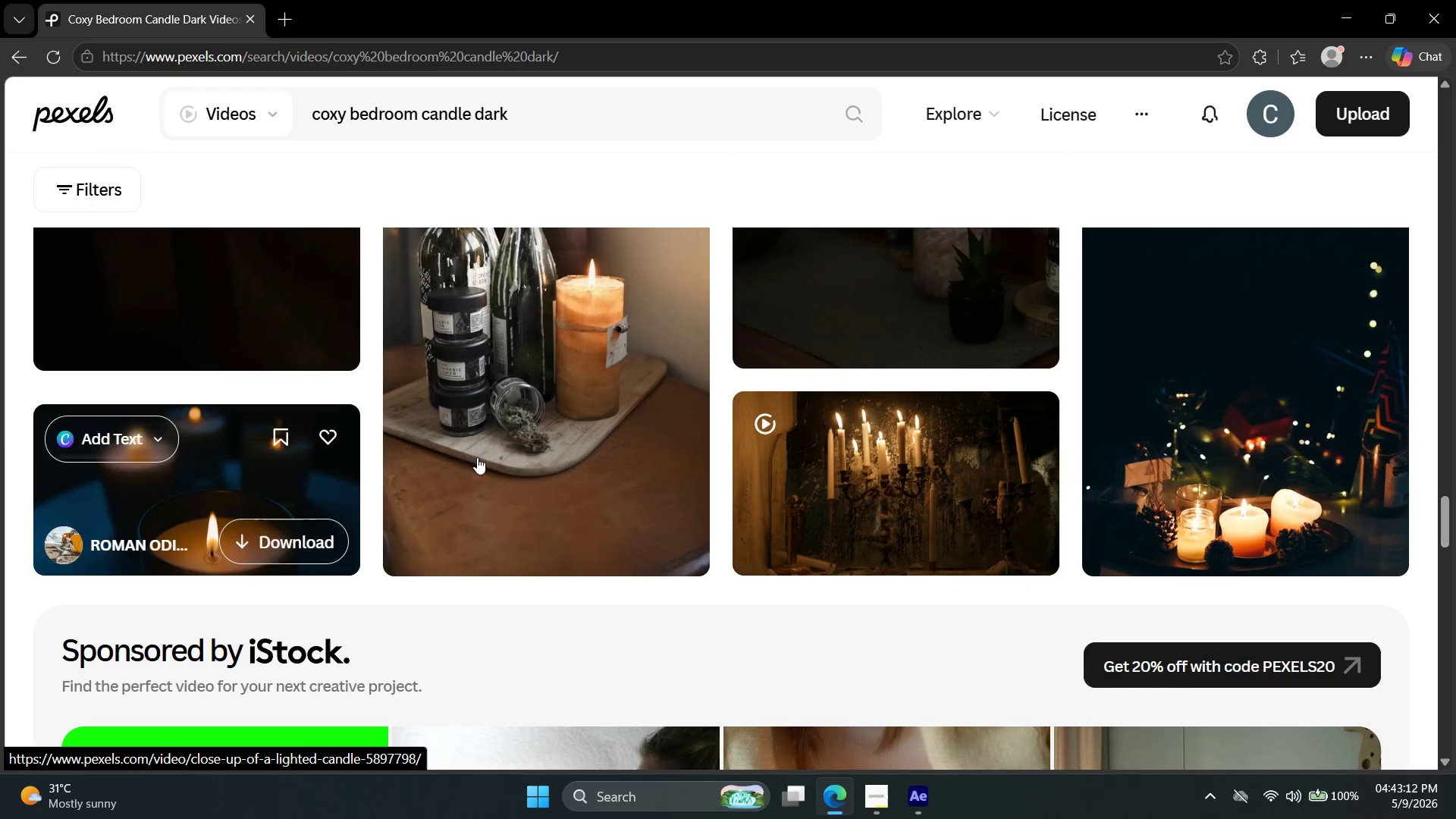 
scroll: coordinate [664, 499], scroll_direction: down, amount: 20.0
 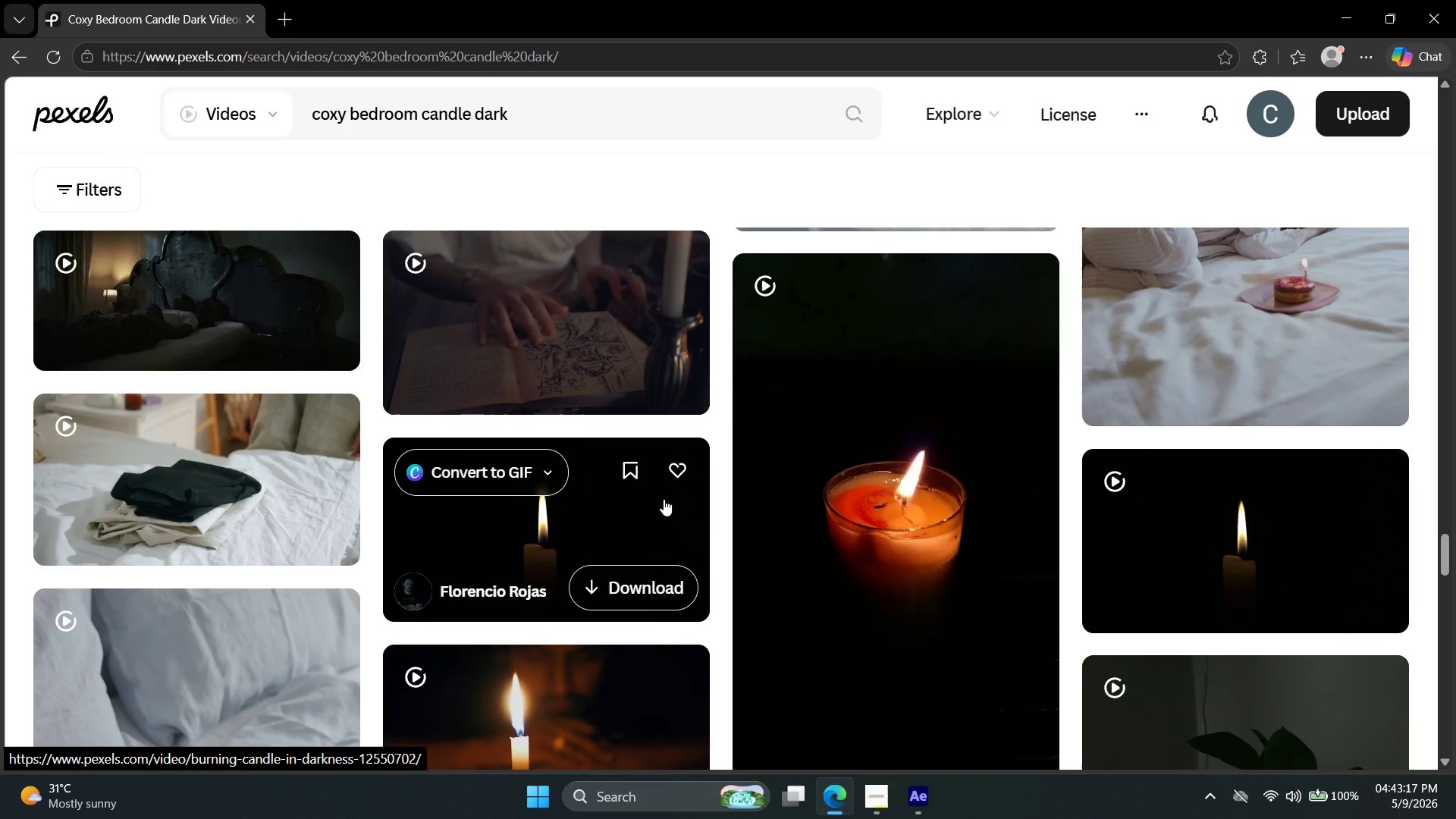 
scroll: coordinate [664, 499], scroll_direction: up, amount: 2.0
 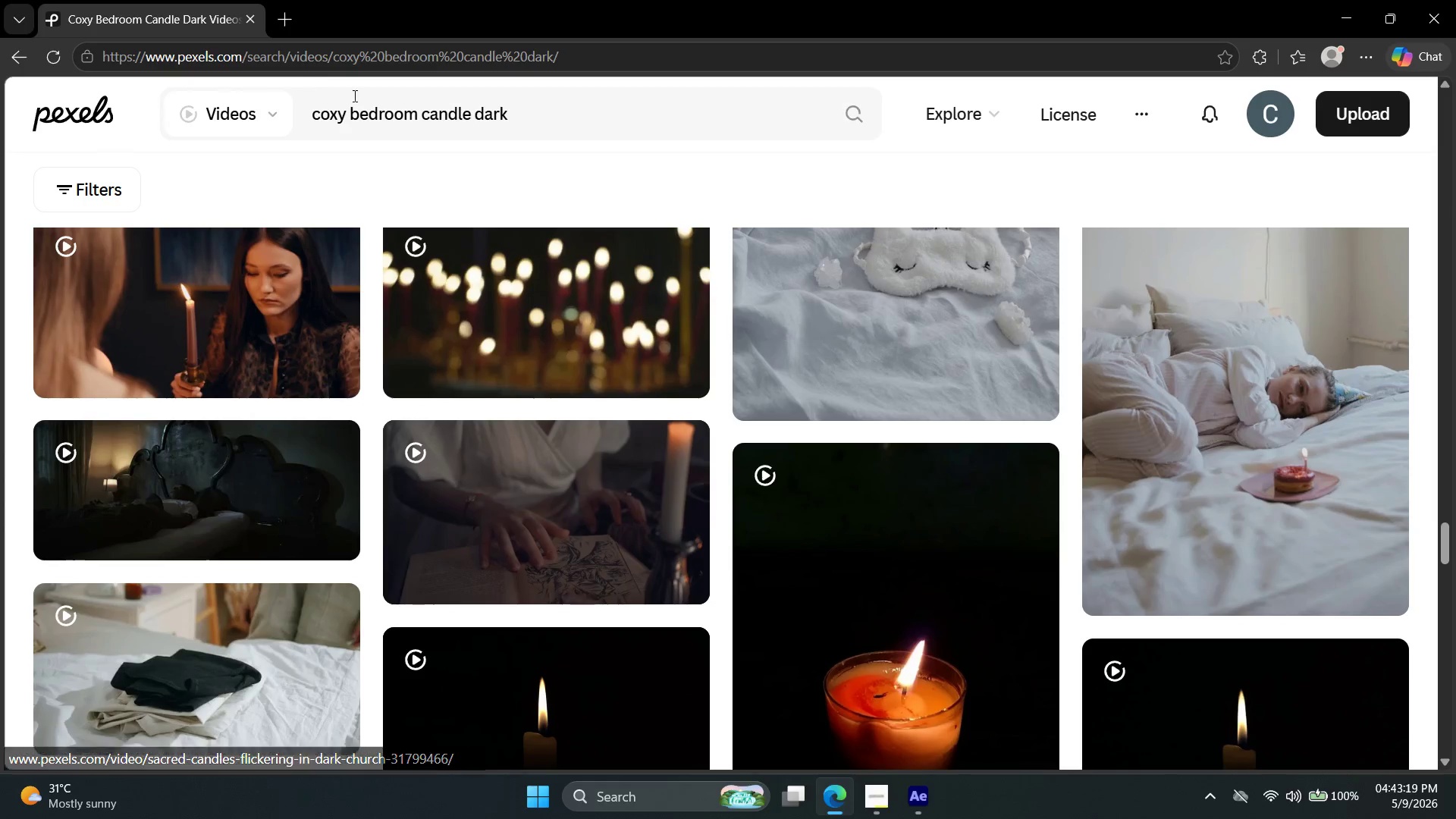 
double_click([372, 105])
 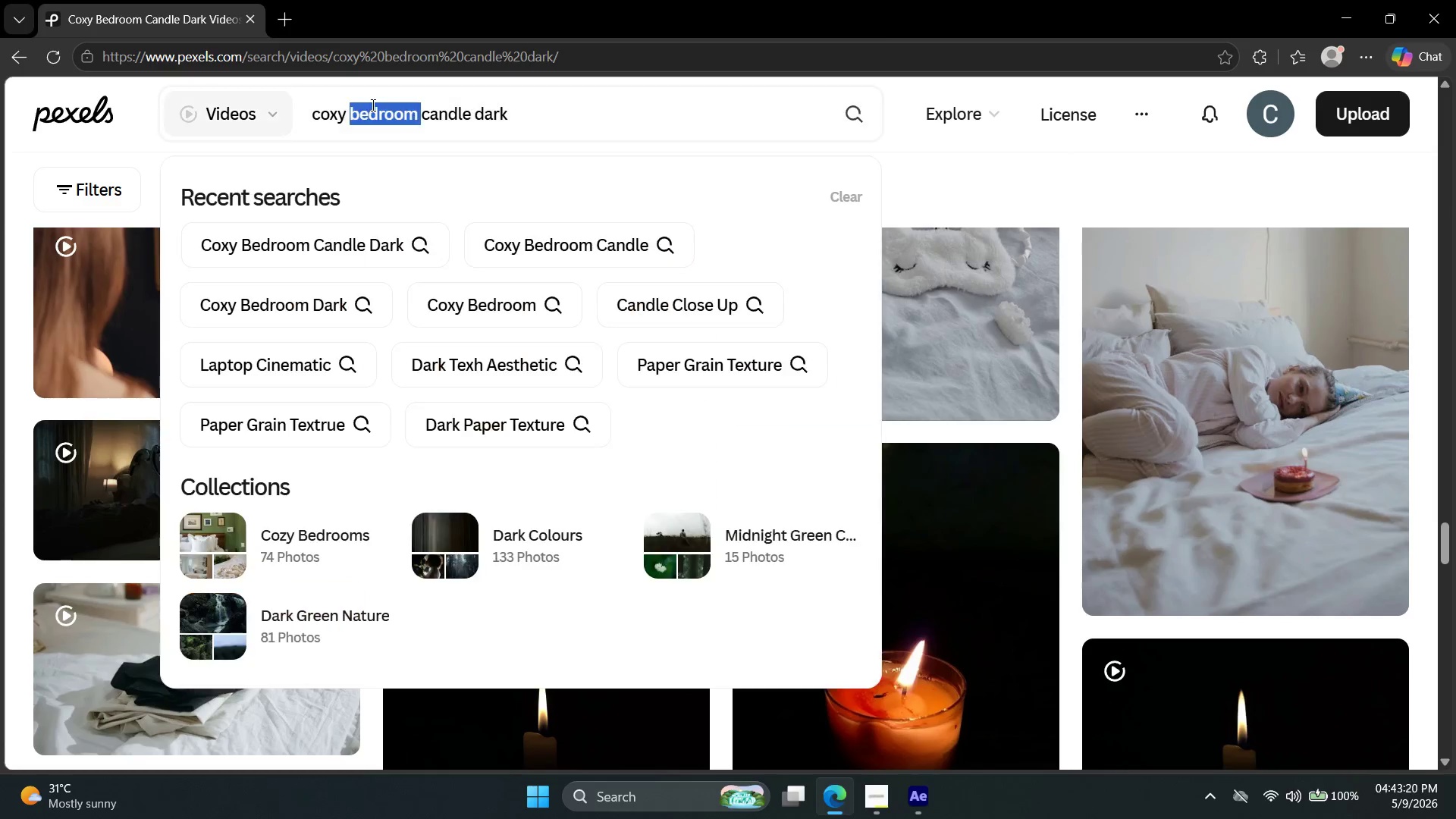 
triple_click([372, 105])
 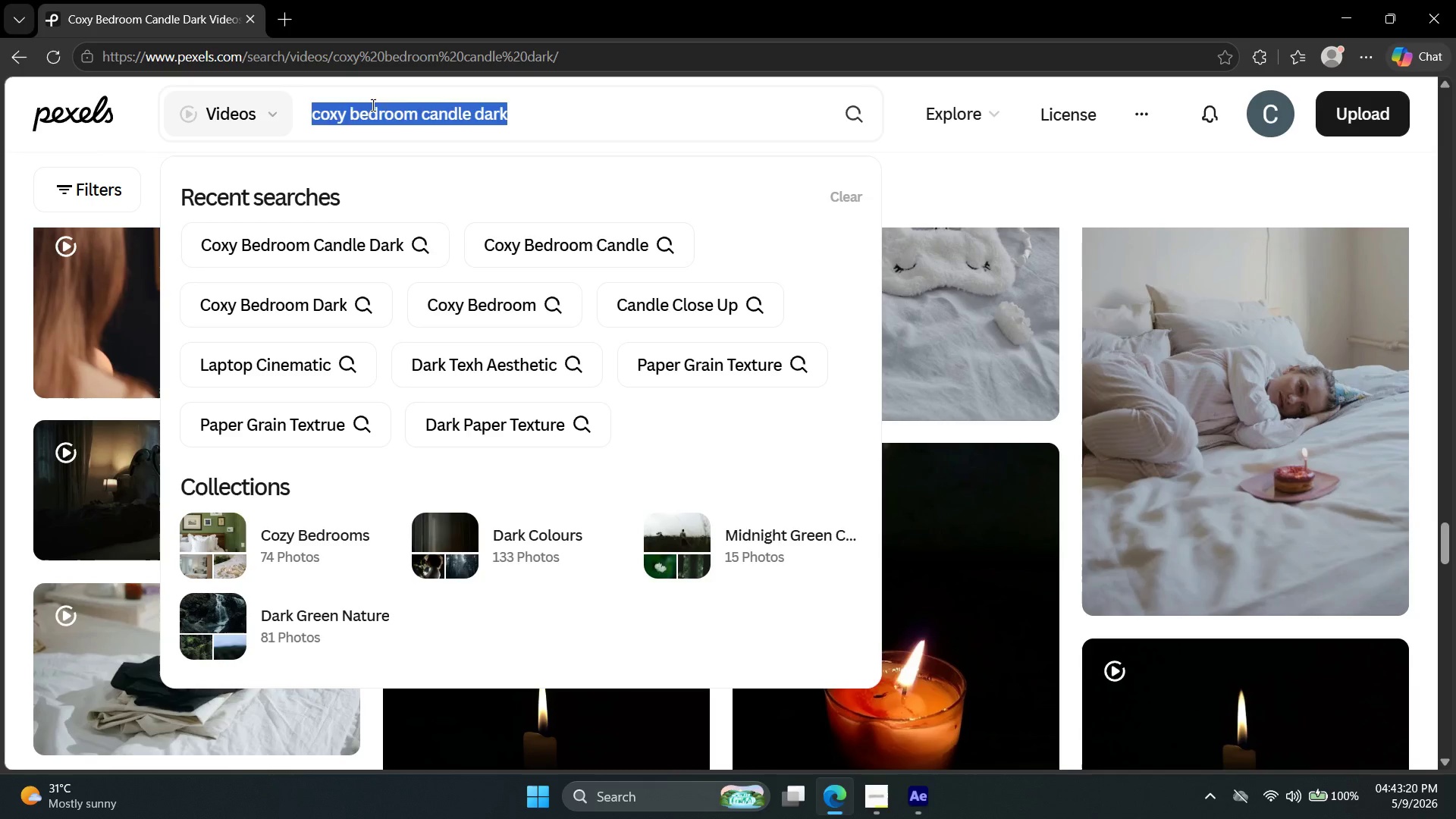 
type(luxury candel)
key(Backspace)
key(Backspace)
type(le)
 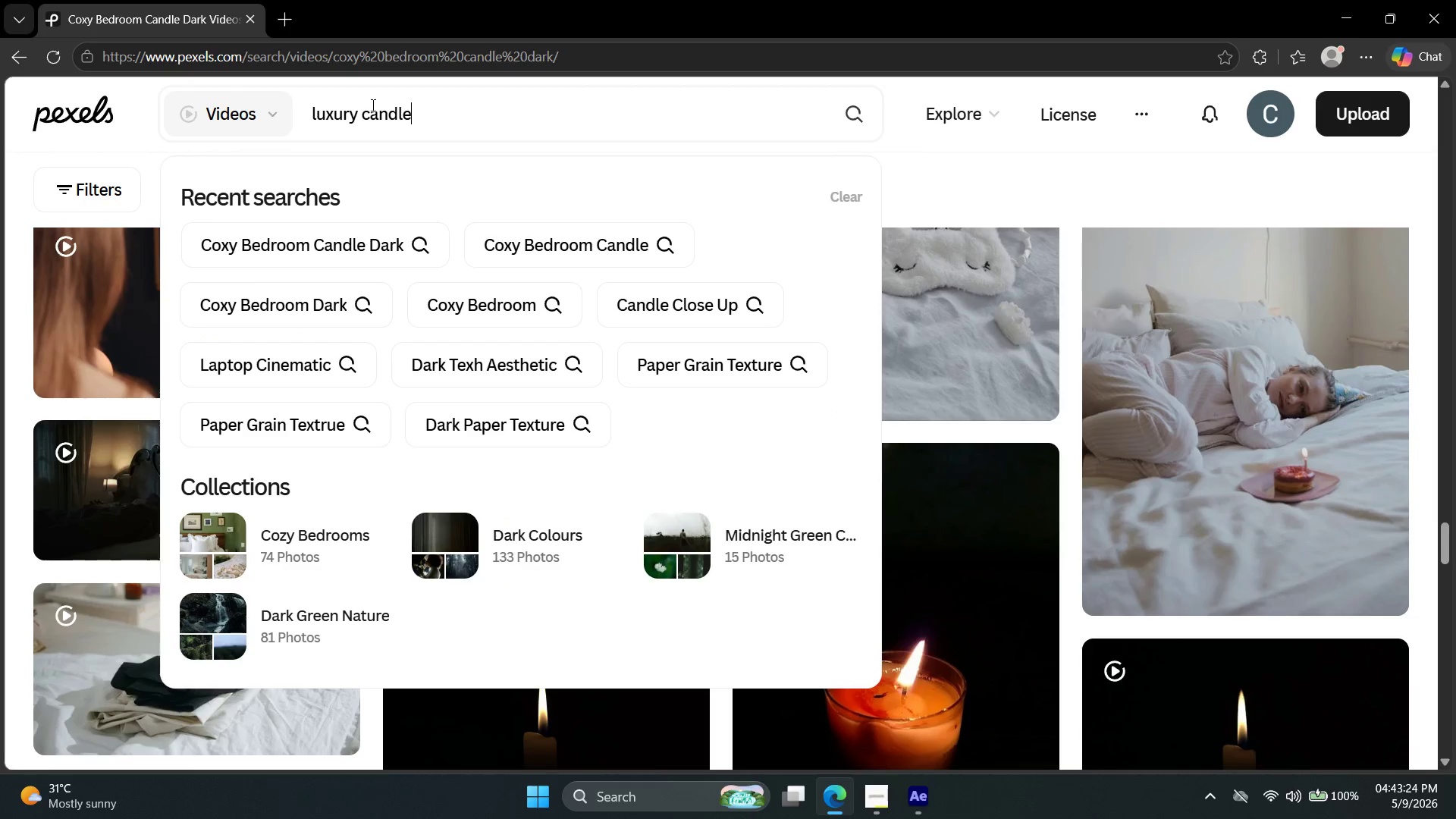 
key(Enter)
 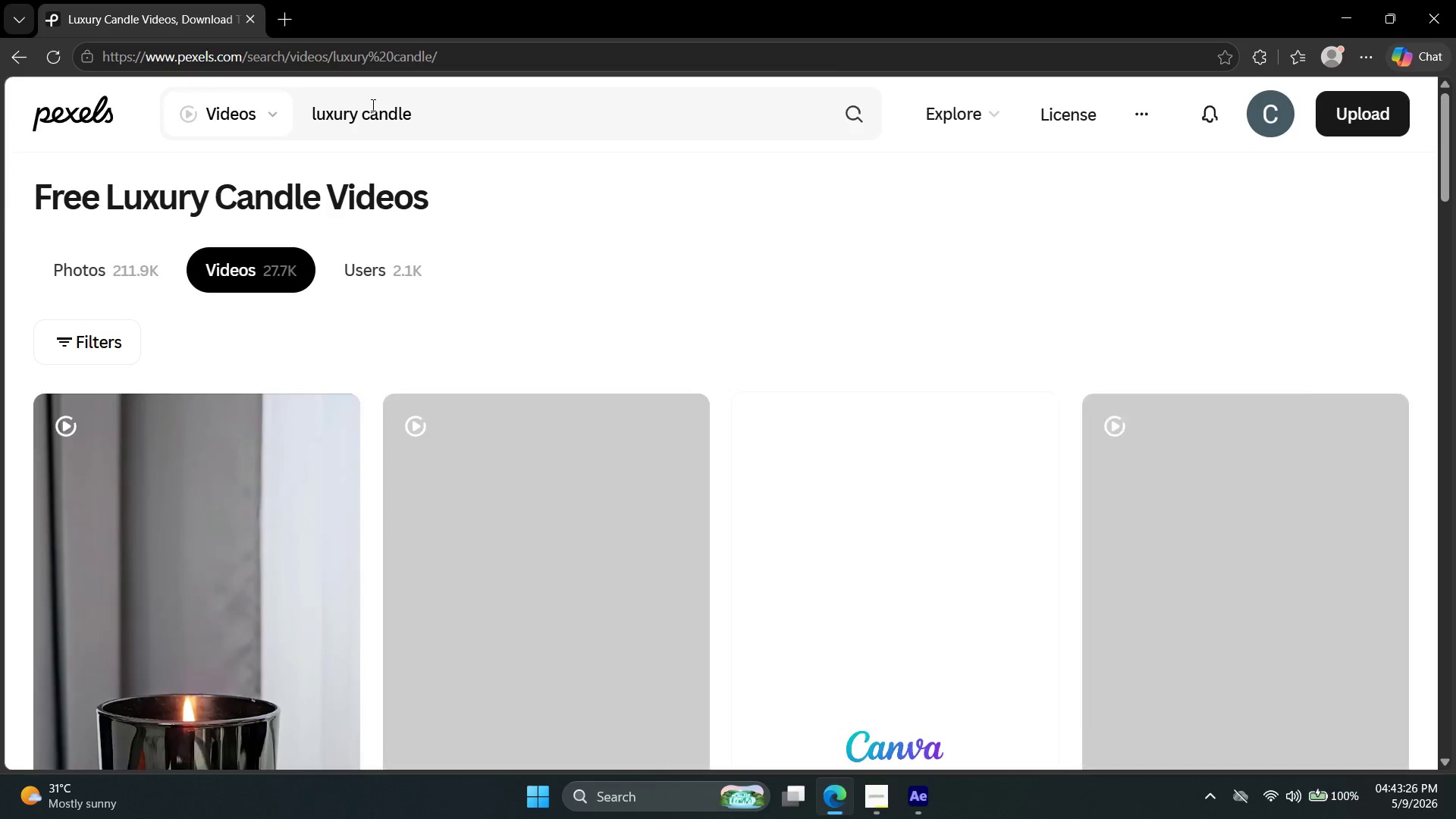 
scroll: coordinate [946, 458], scroll_direction: down, amount: 30.0
 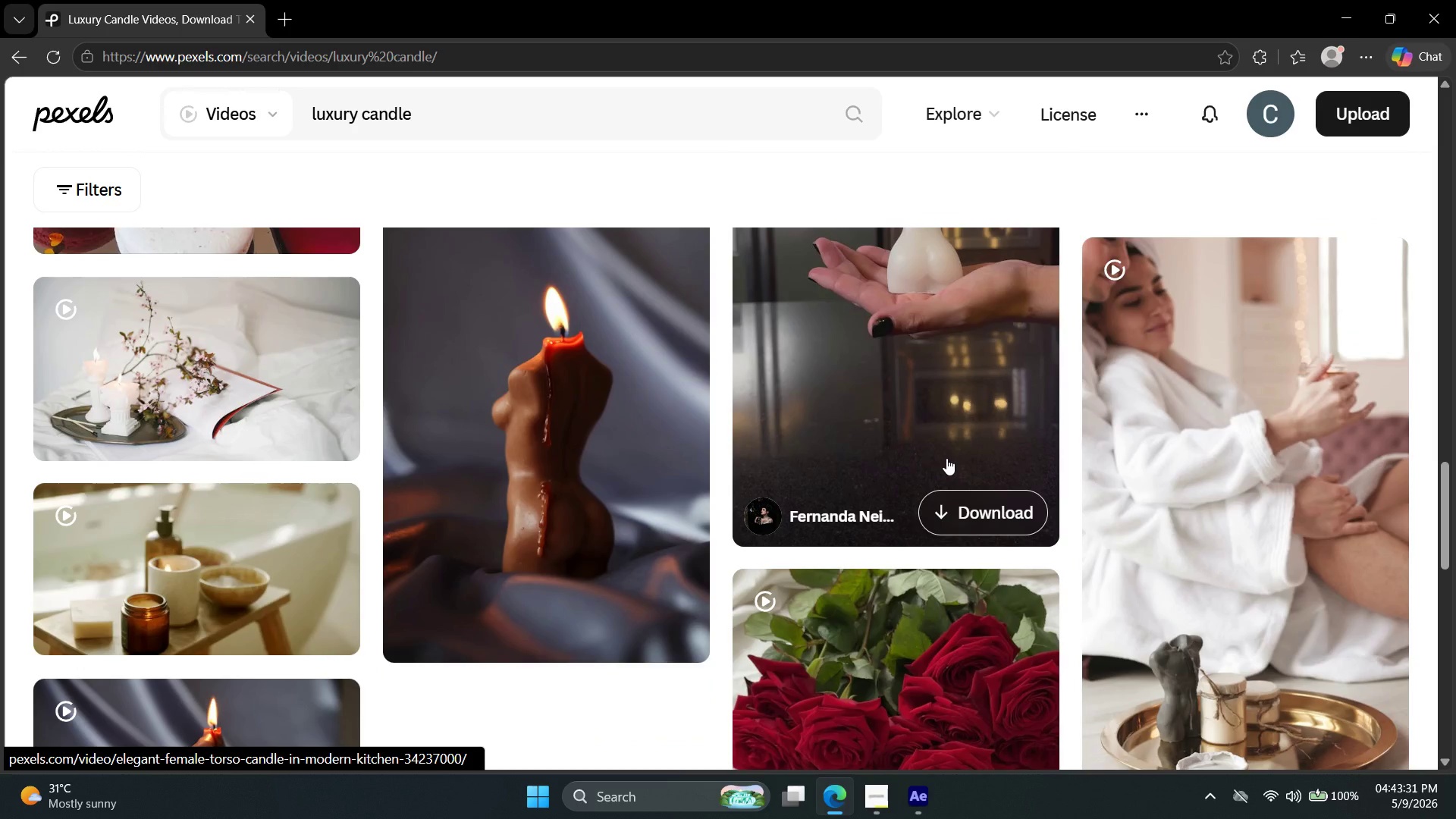 
scroll: coordinate [945, 463], scroll_direction: down, amount: 4.0
 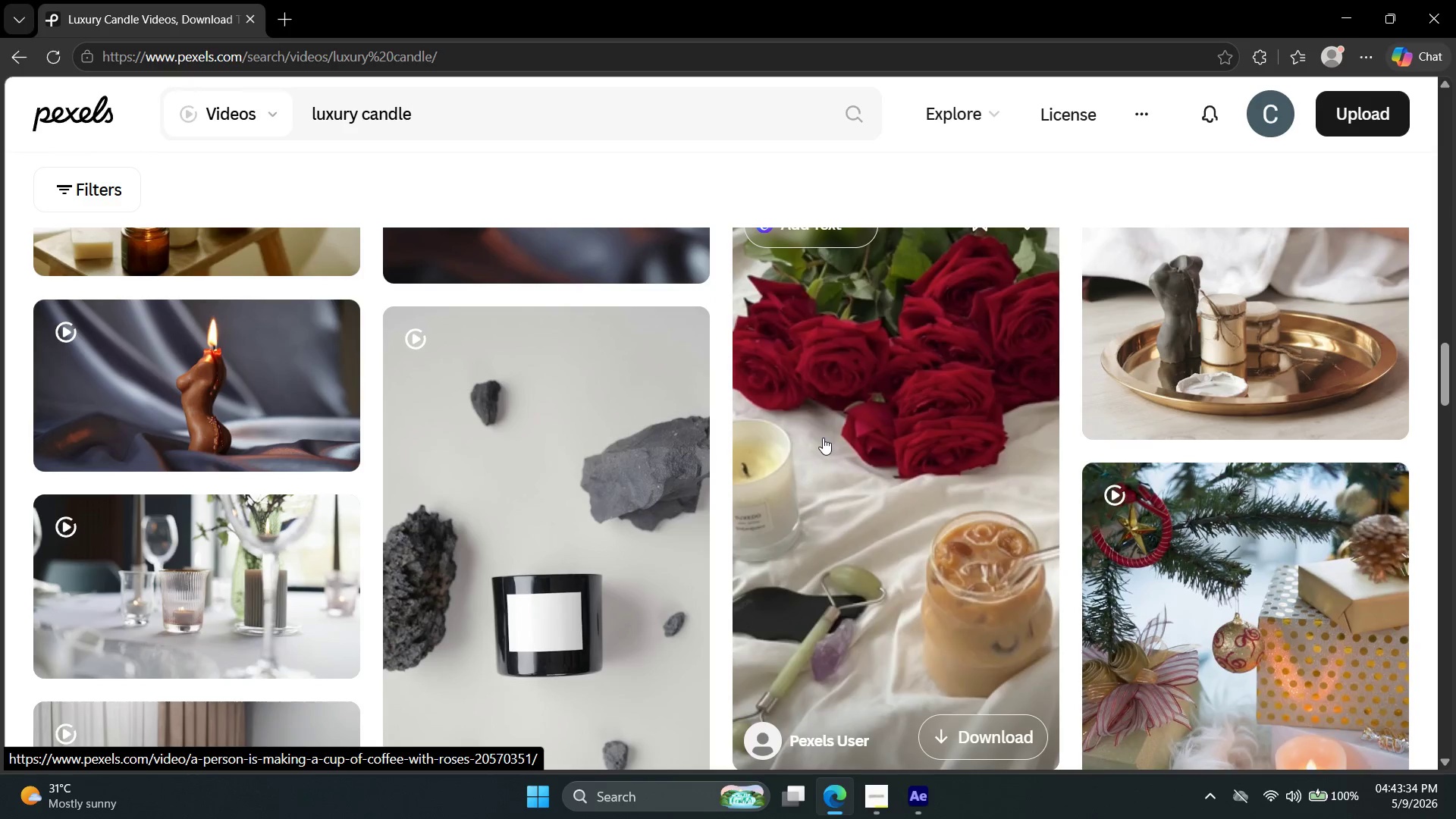 
left_click([192, 375])
 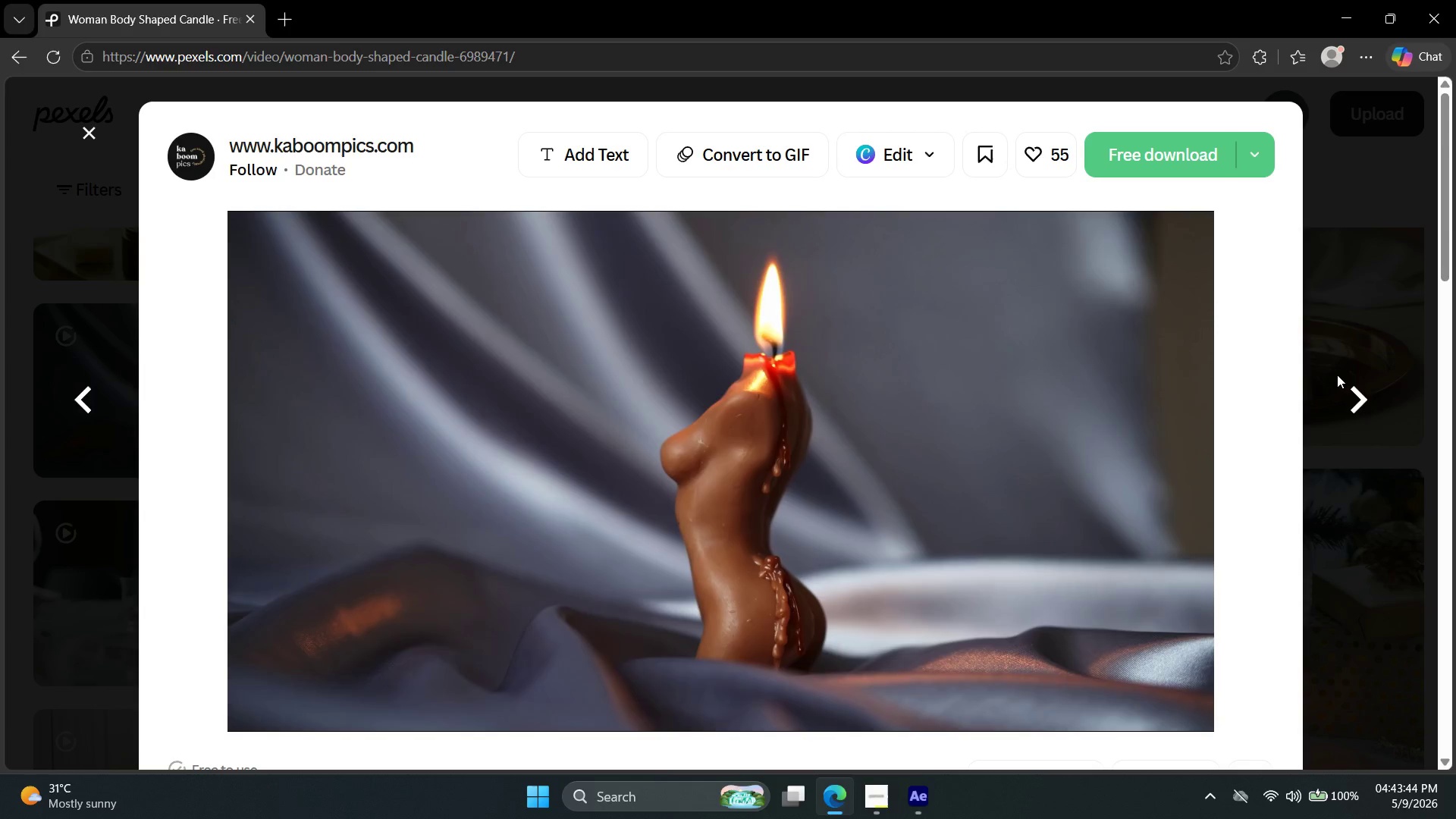 
wait(13.88)
 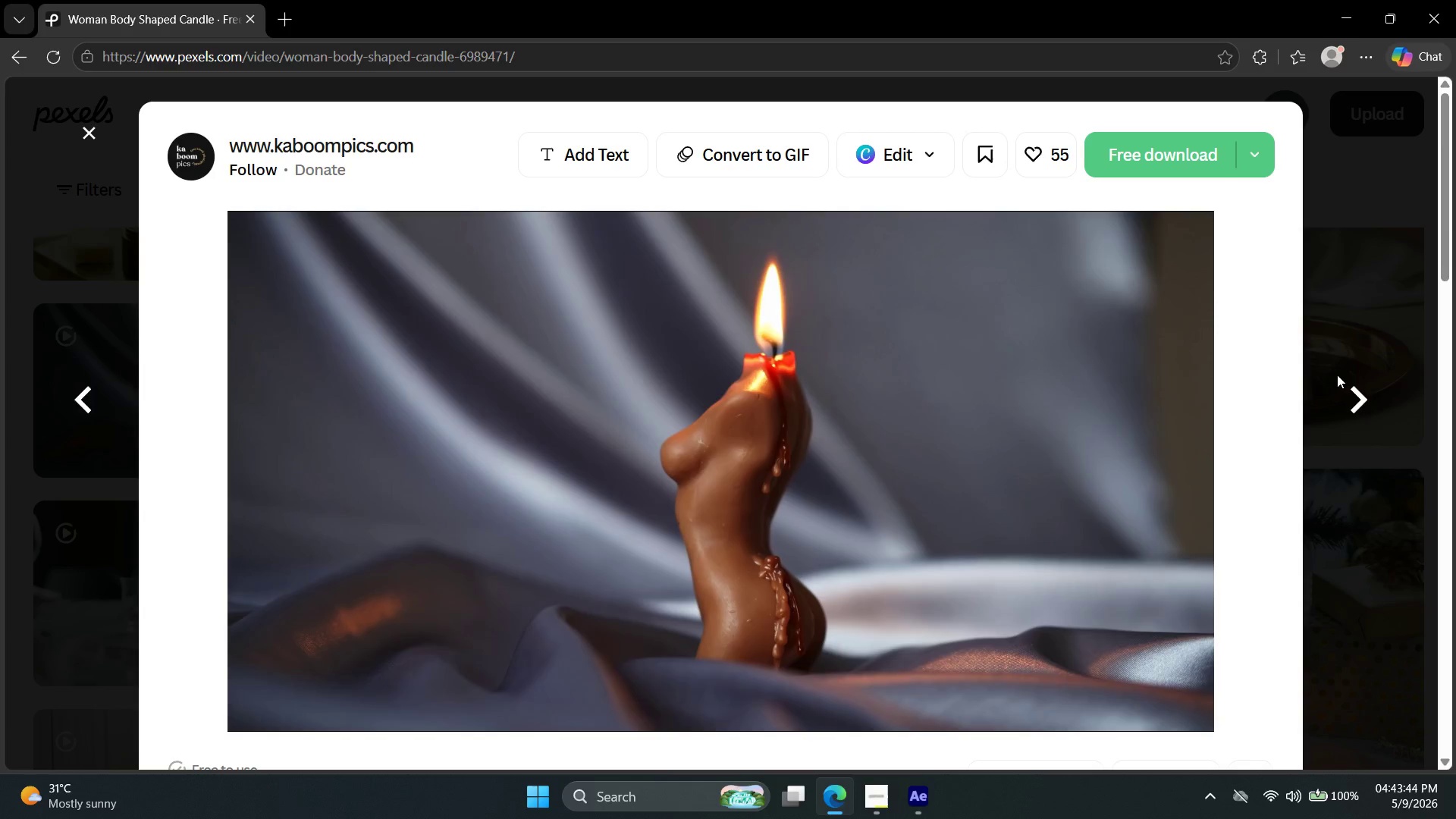 
left_click([874, 809])